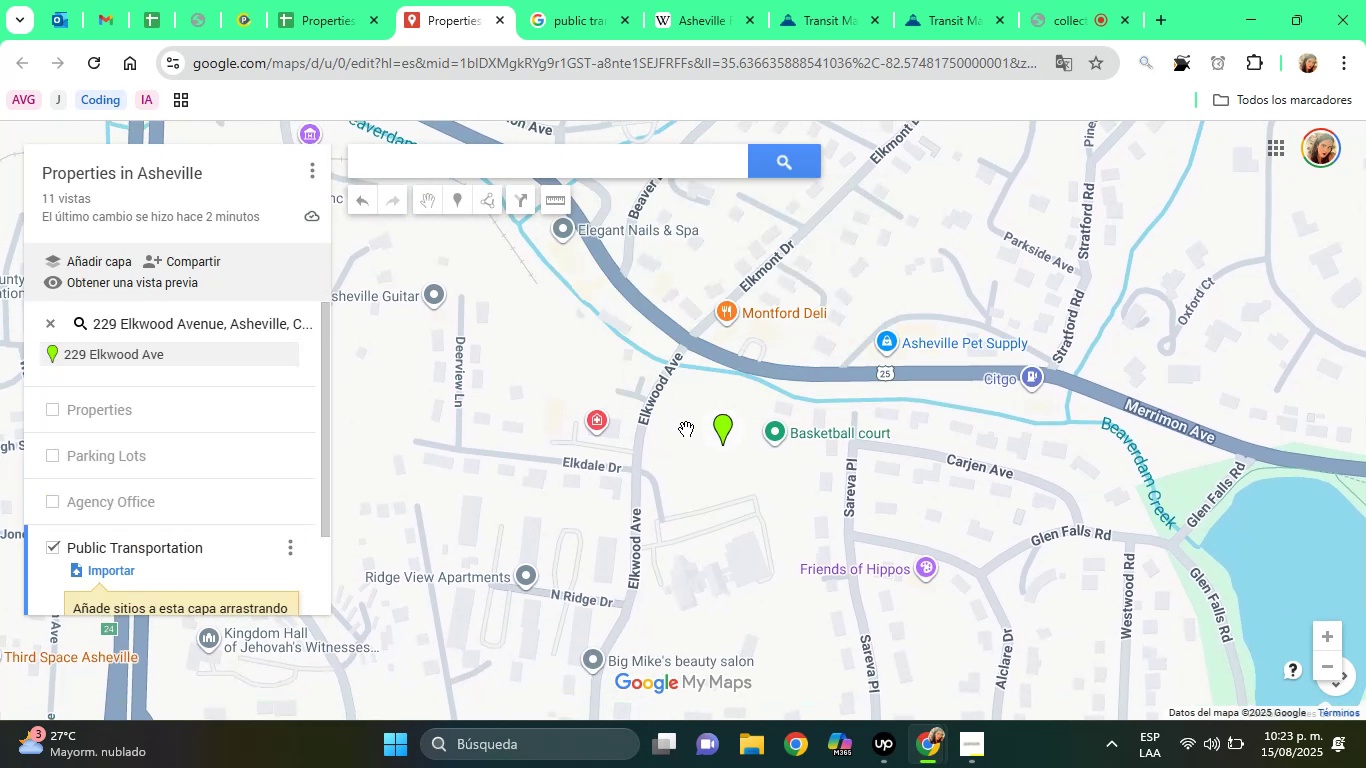 
wait(7.87)
 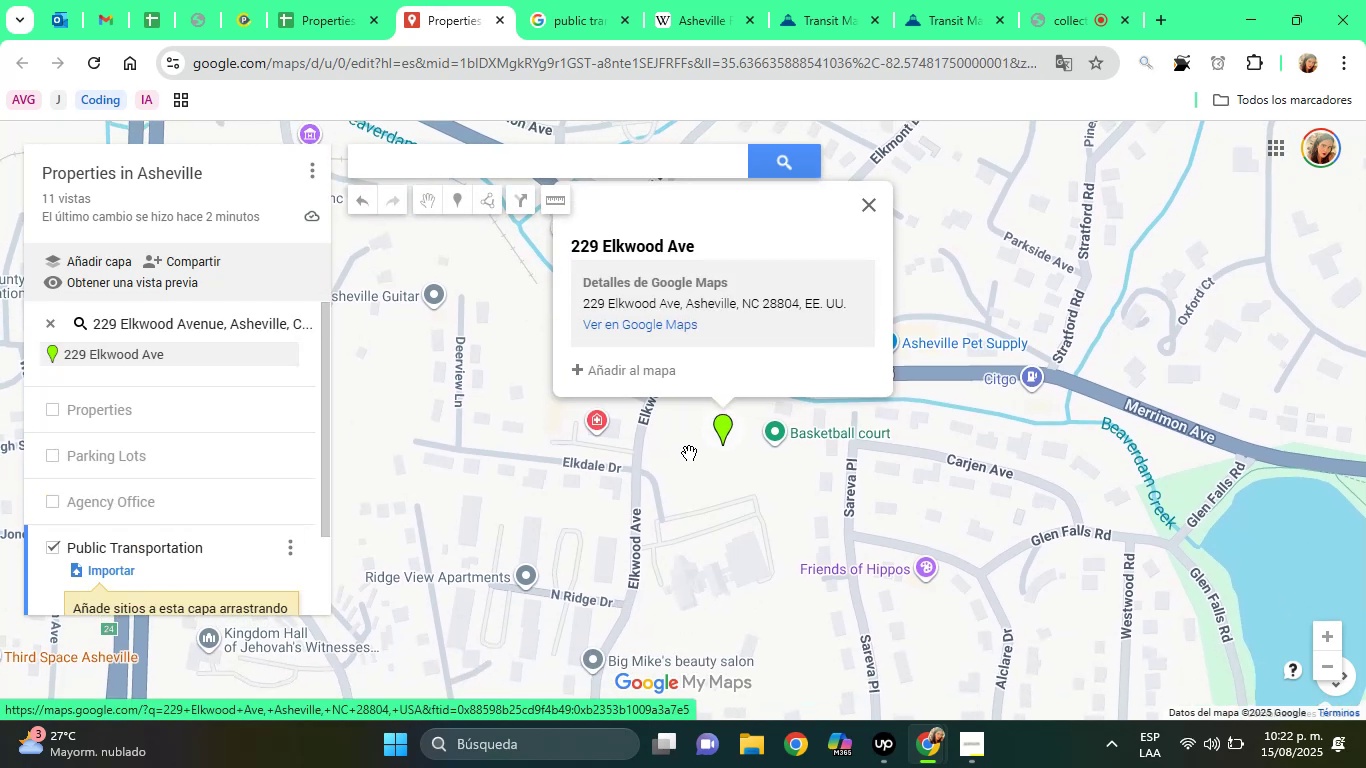 
left_click_drag(start_coordinate=[645, 426], to_coordinate=[676, 426])
 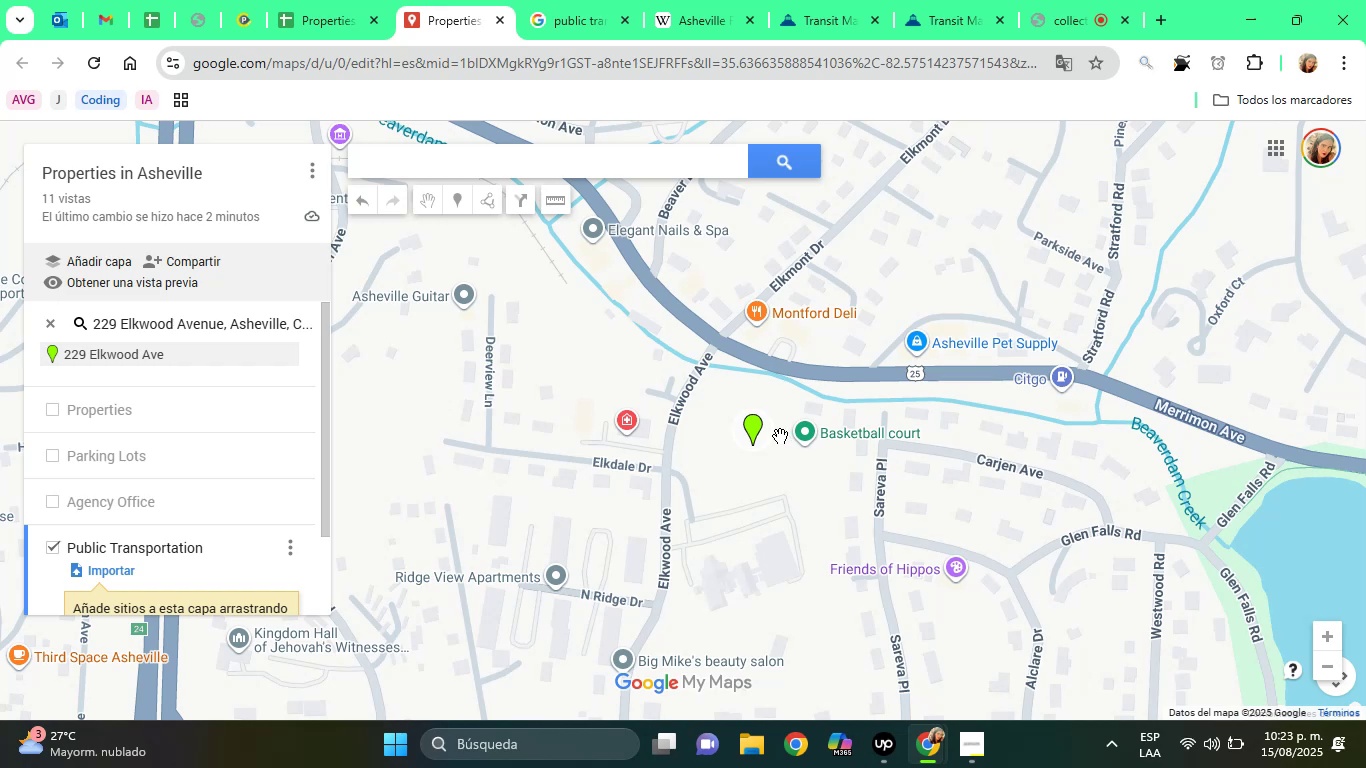 
left_click_drag(start_coordinate=[751, 425], to_coordinate=[727, 424])
 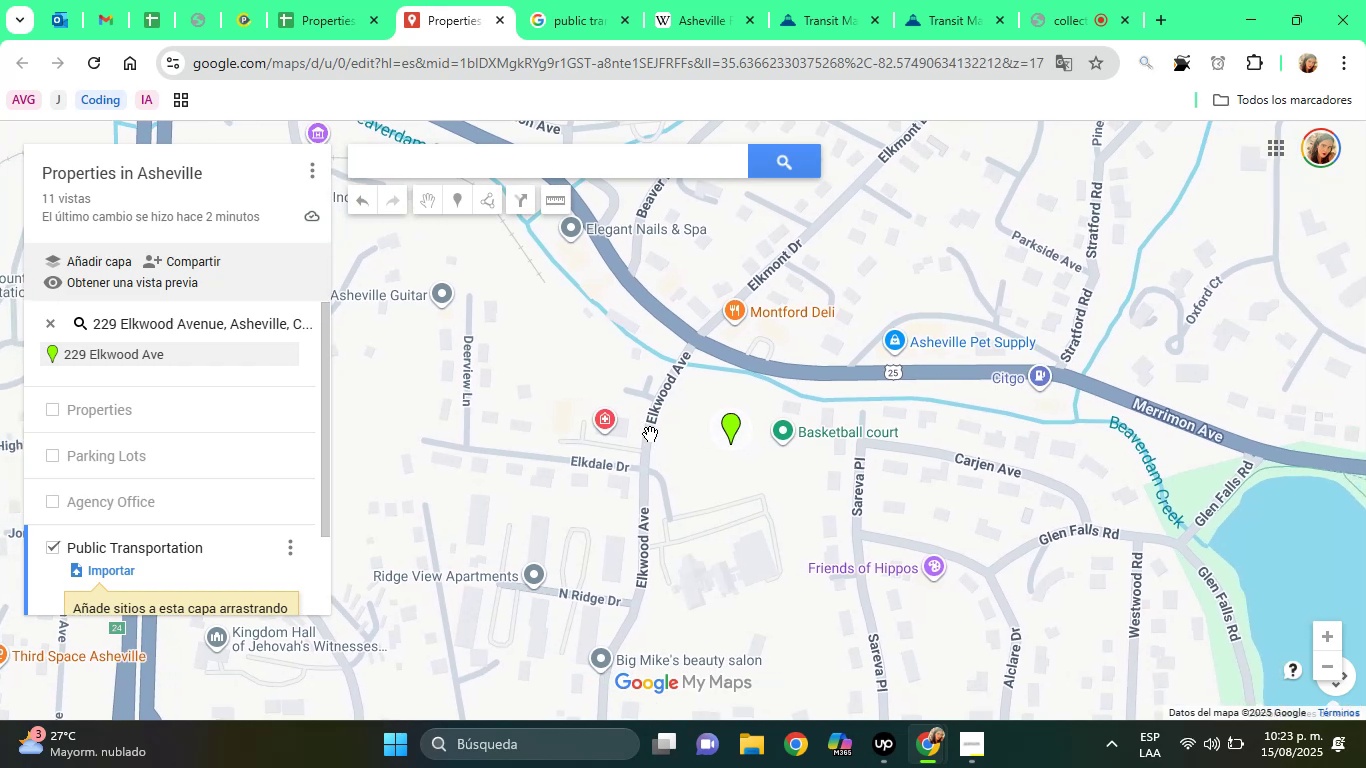 
left_click([651, 435])
 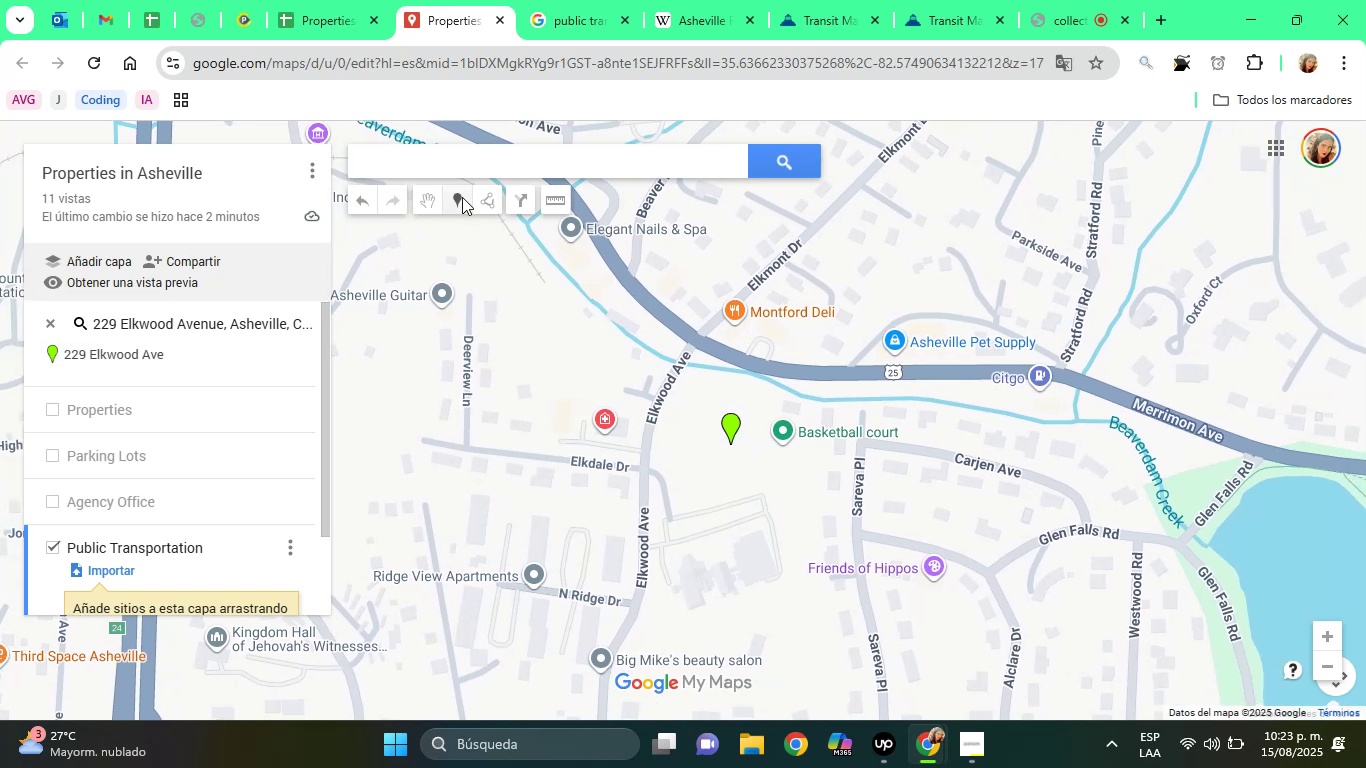 
left_click([462, 197])
 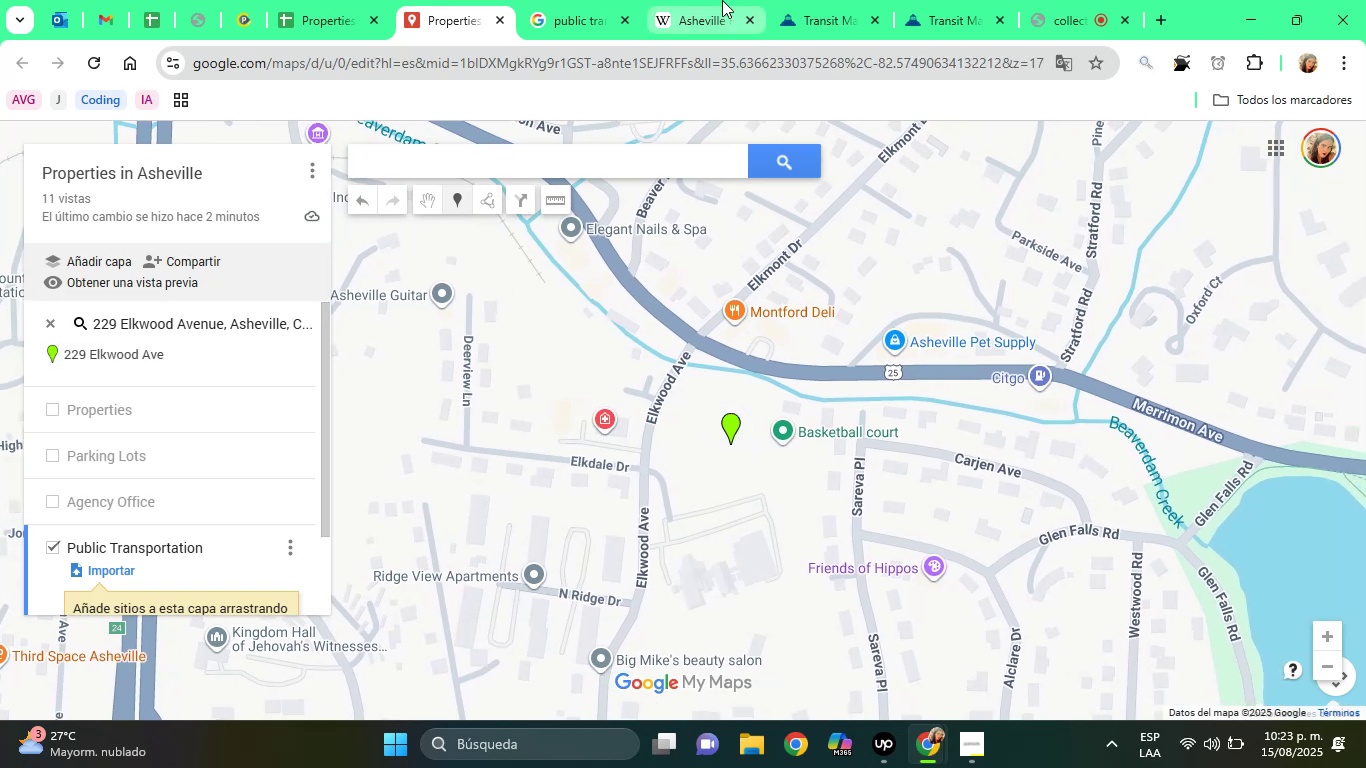 
left_click([932, 0])
 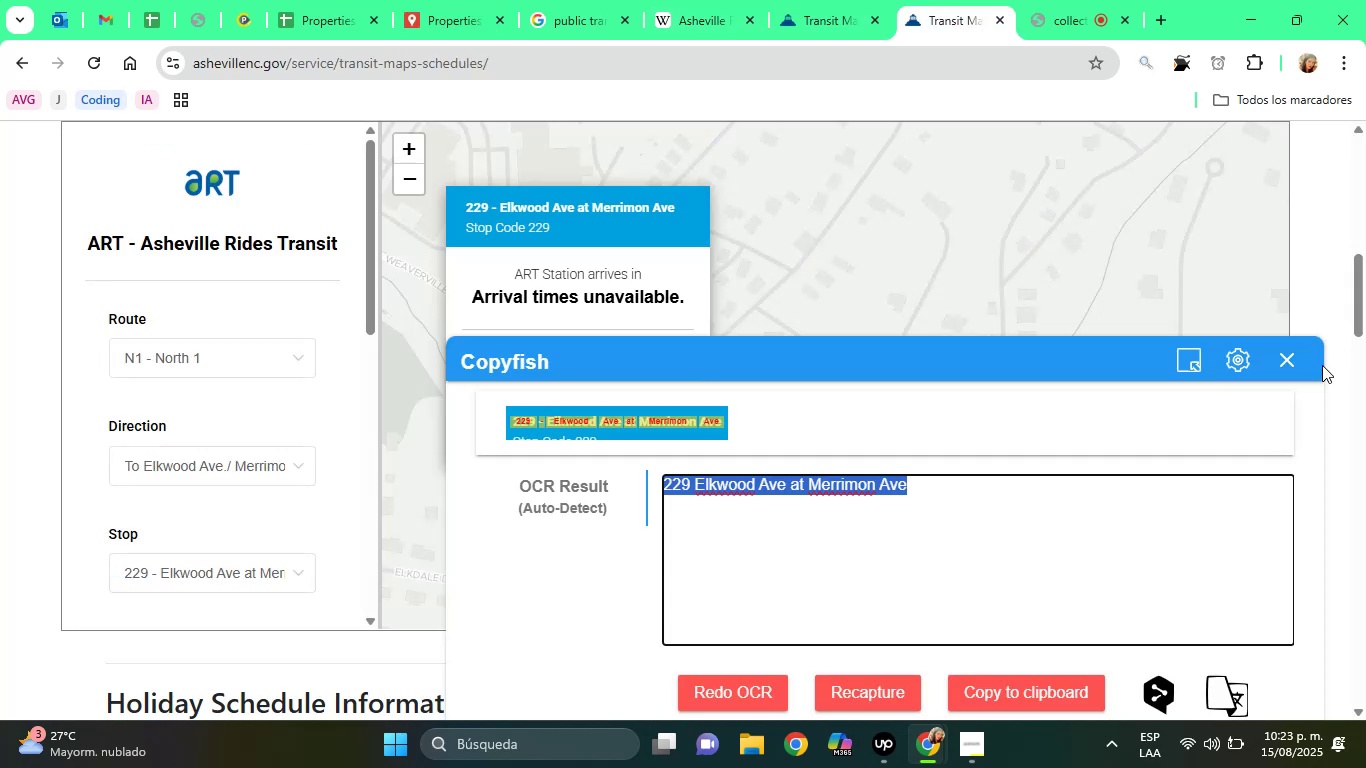 
left_click([1291, 364])
 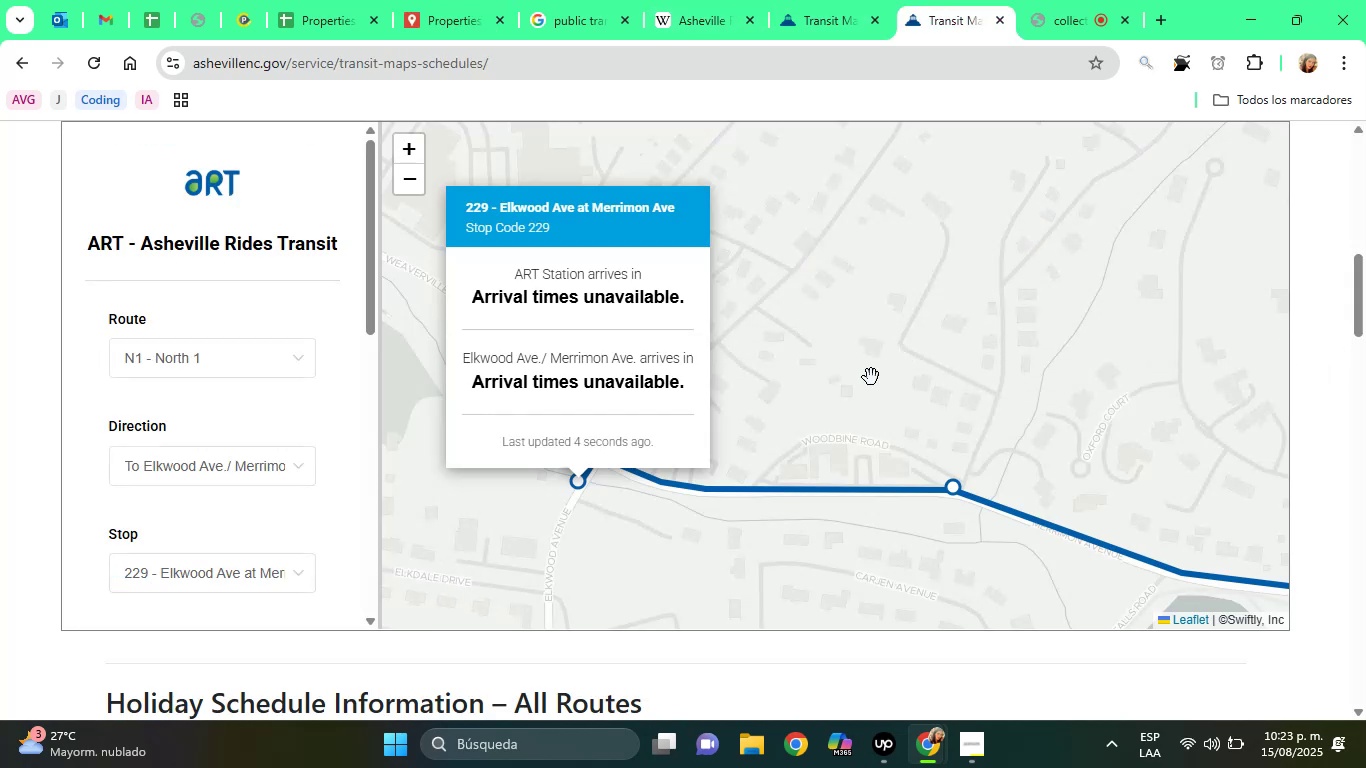 
left_click_drag(start_coordinate=[873, 377], to_coordinate=[928, 367])
 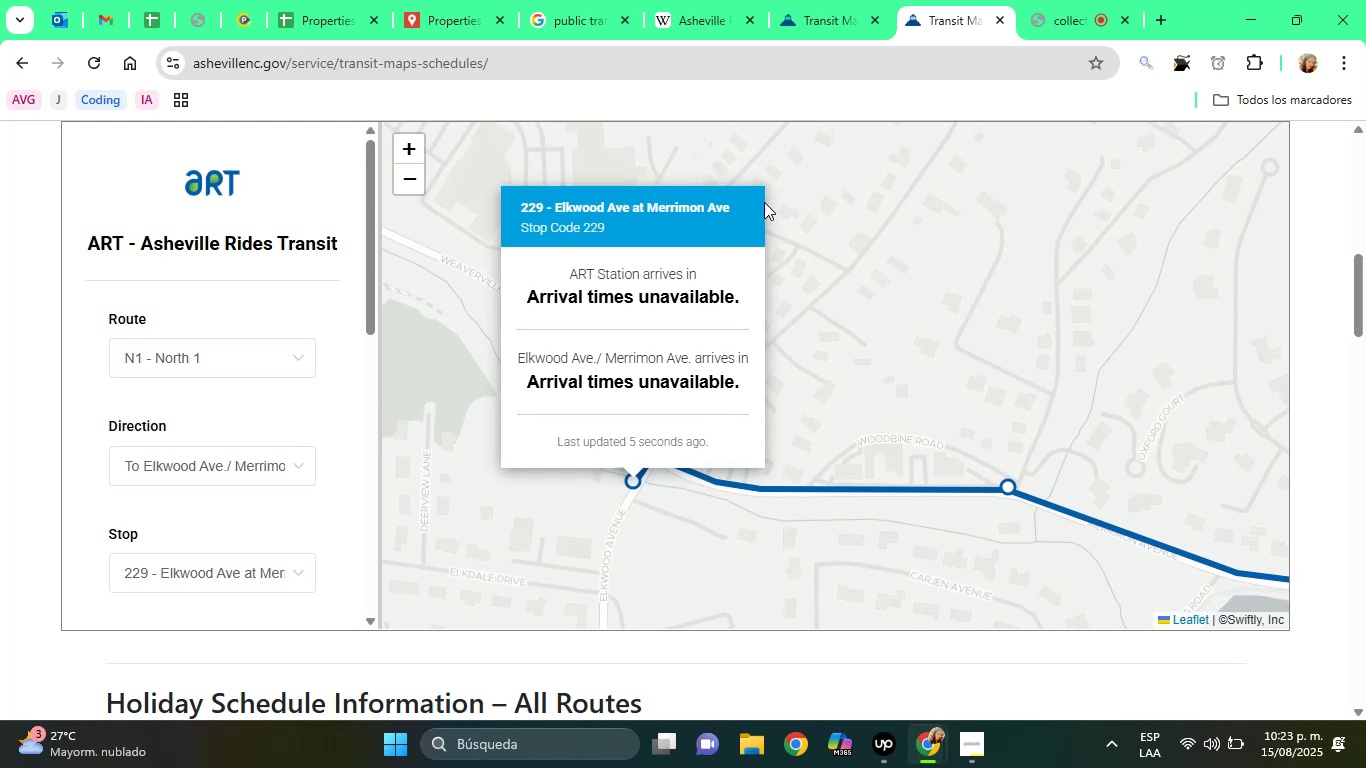 
left_click([851, 228])
 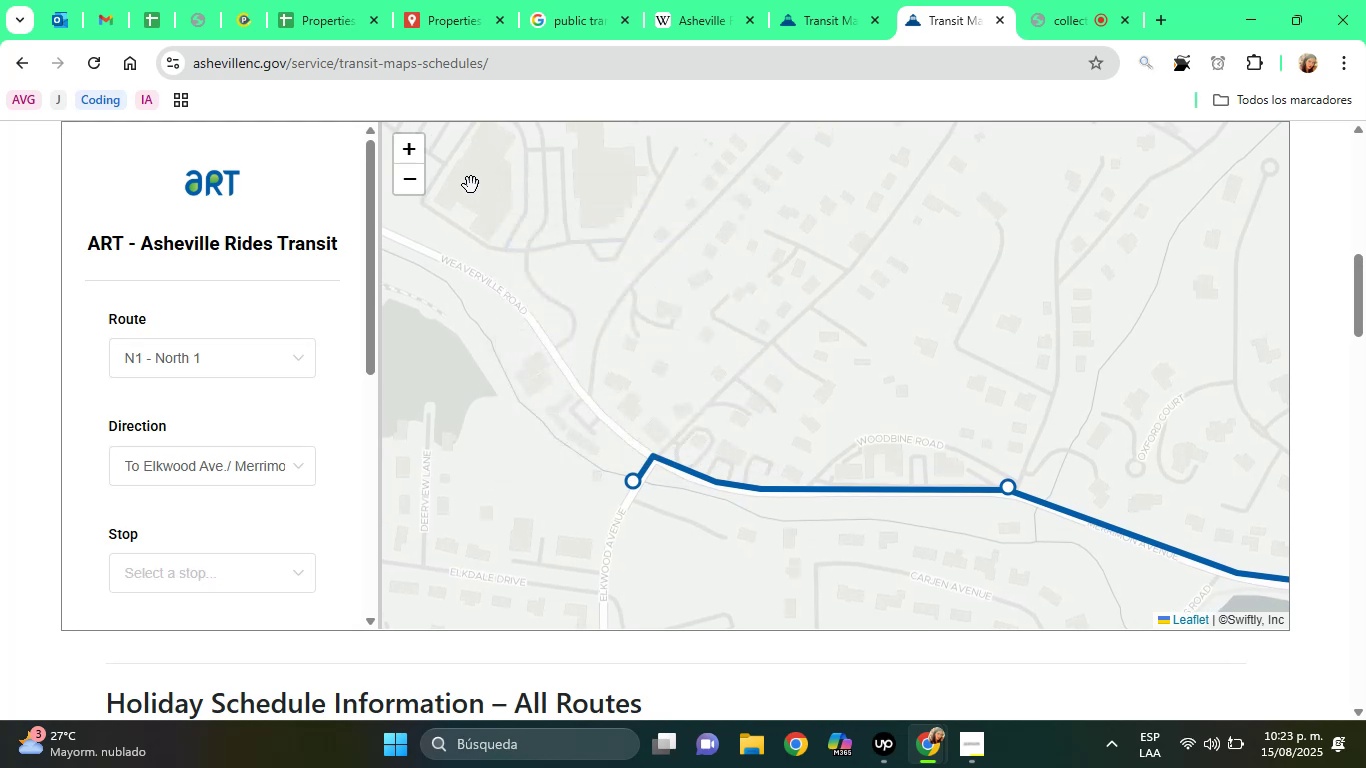 
double_click([402, 148])
 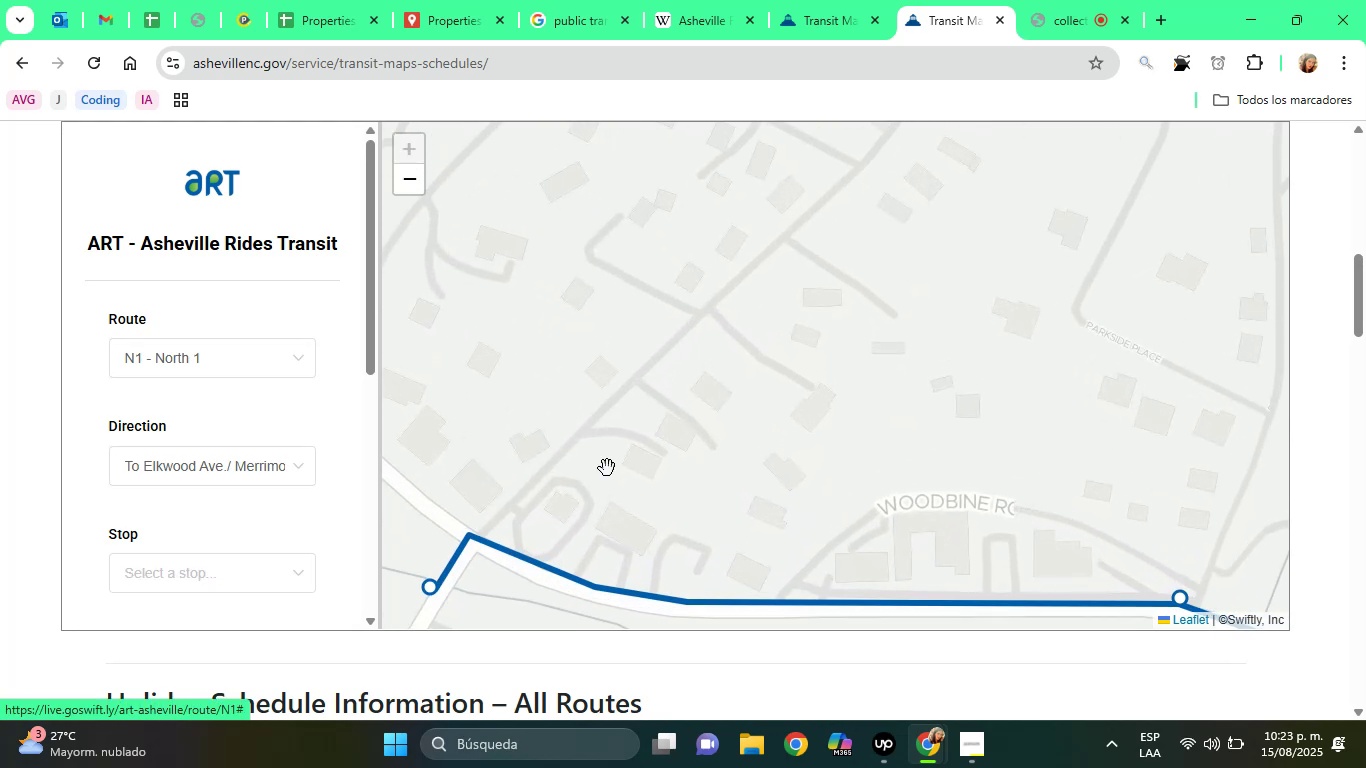 
left_click_drag(start_coordinate=[607, 468], to_coordinate=[777, 365])
 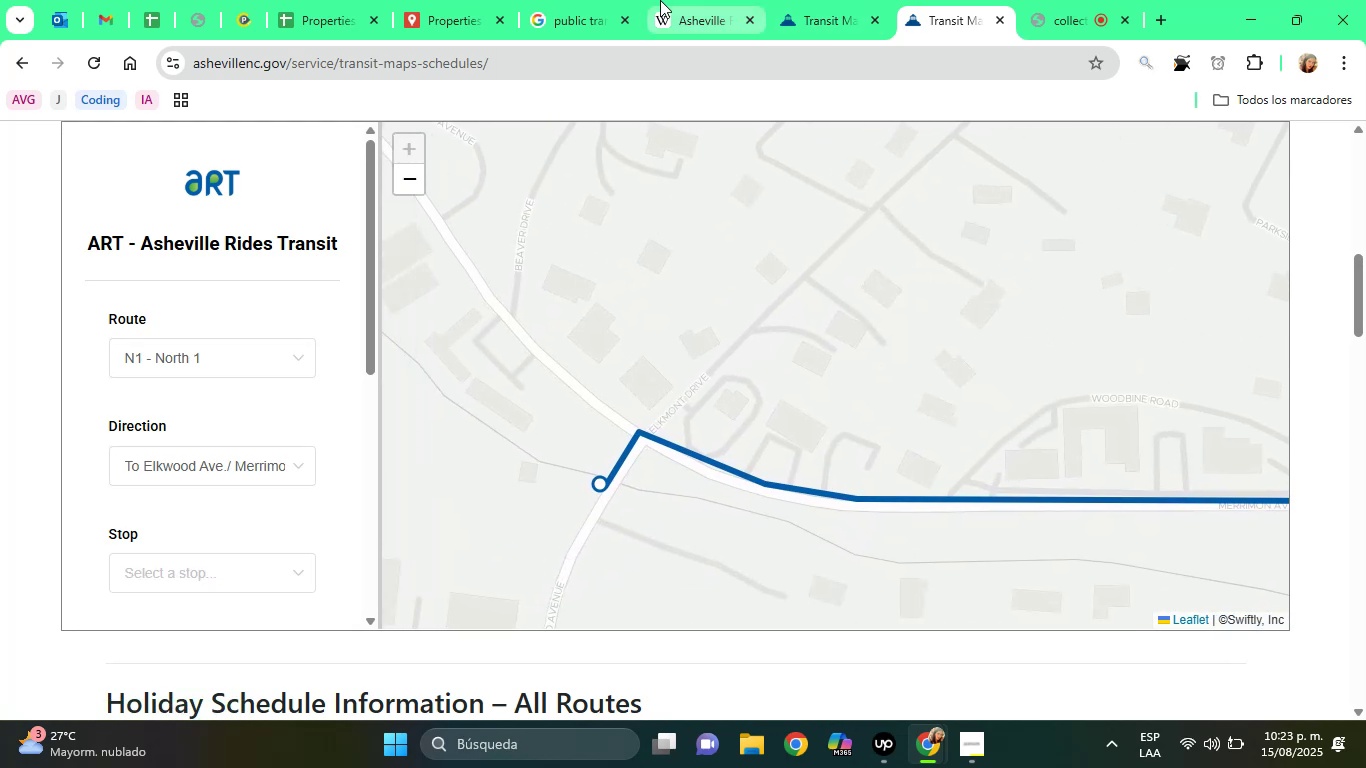 
left_click([475, 0])
 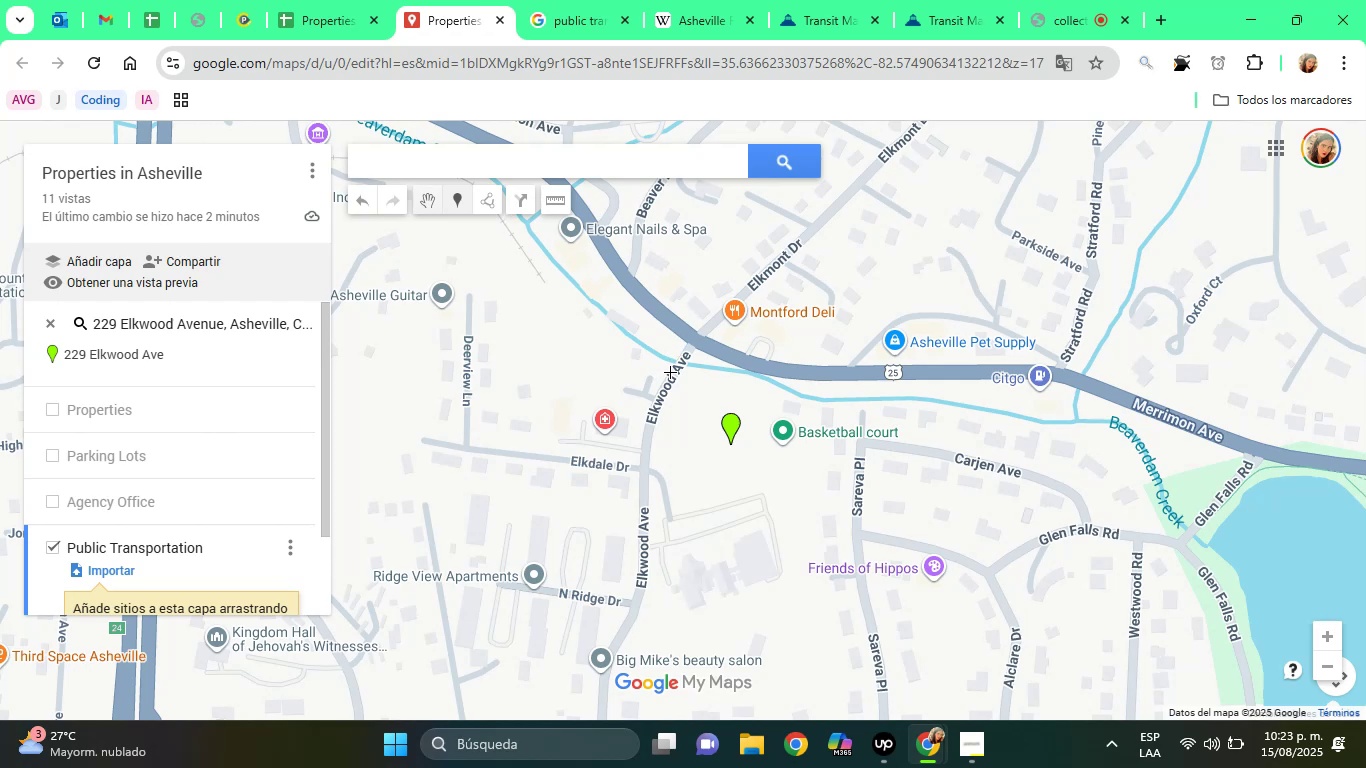 
wait(6.46)
 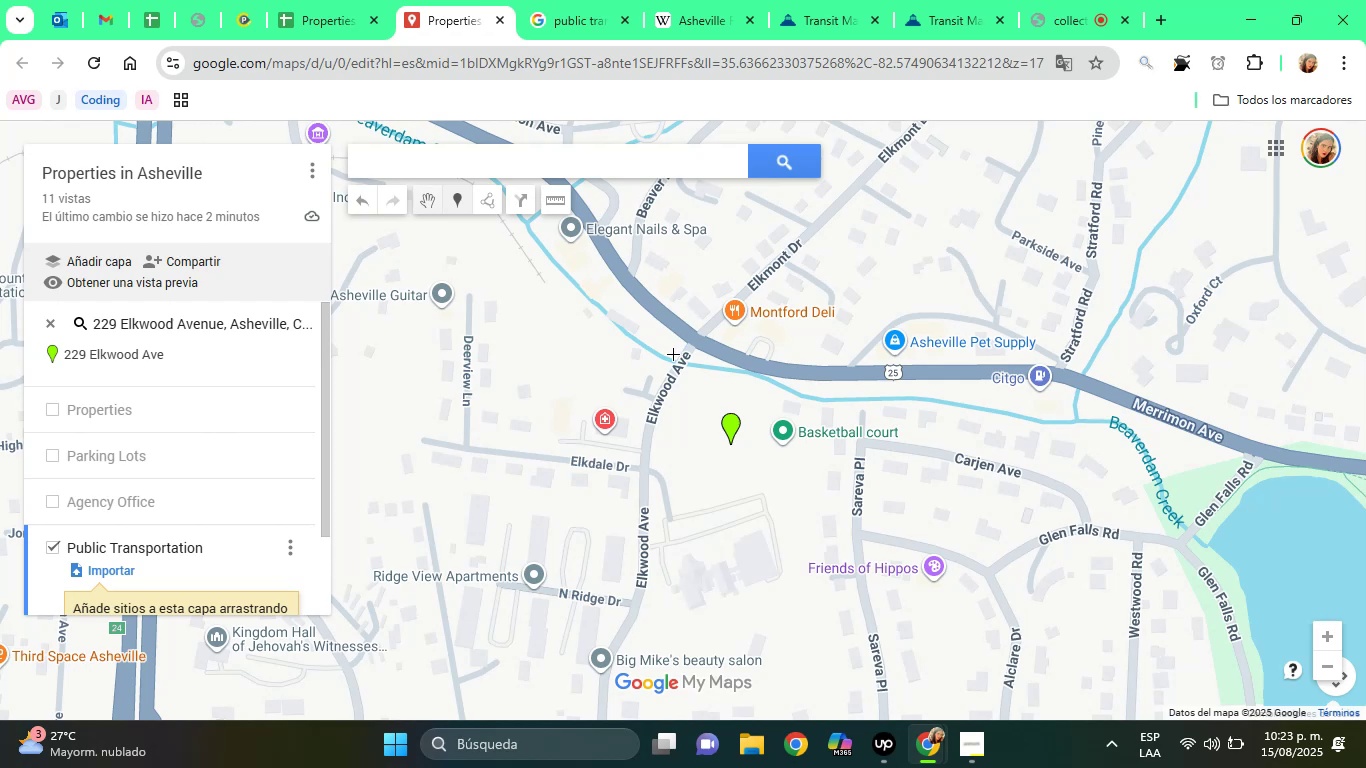 
double_click([1322, 640])
 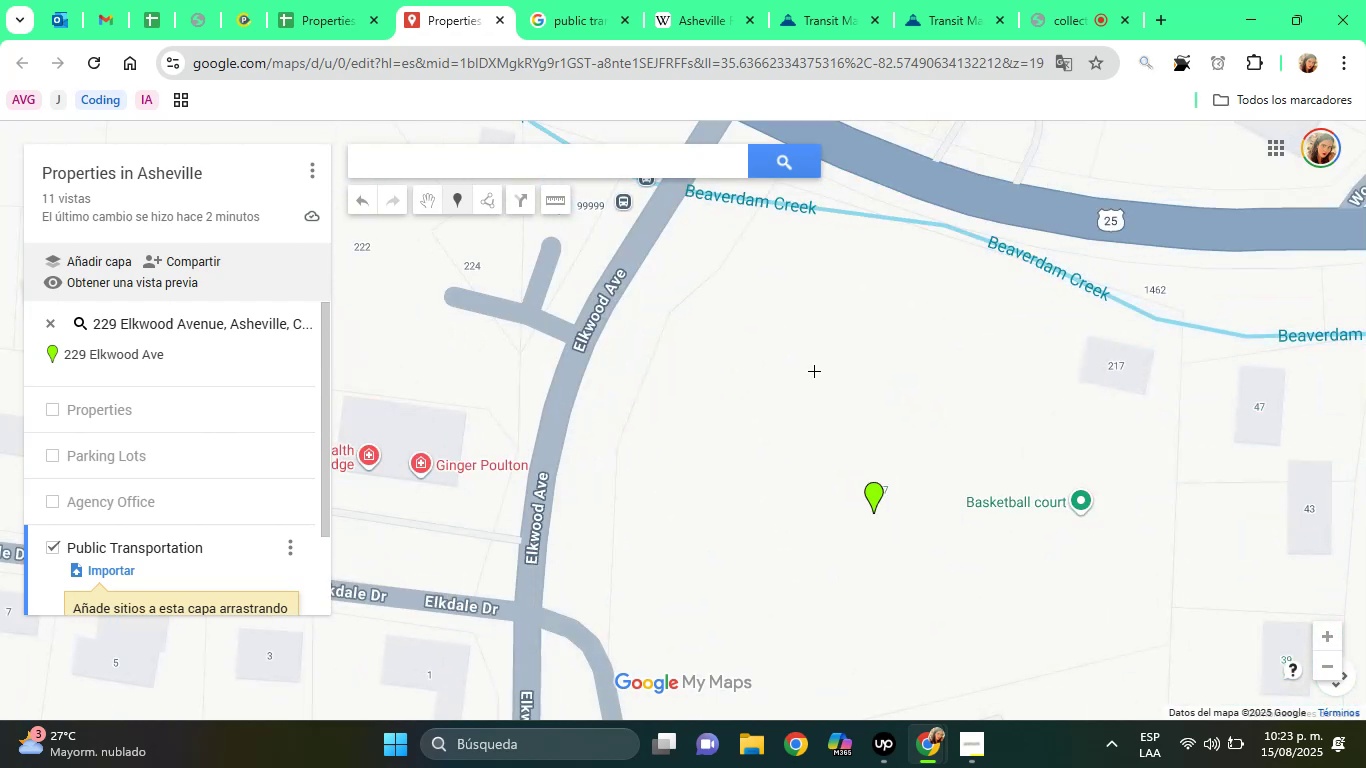 
left_click_drag(start_coordinate=[660, 281], to_coordinate=[658, 464])
 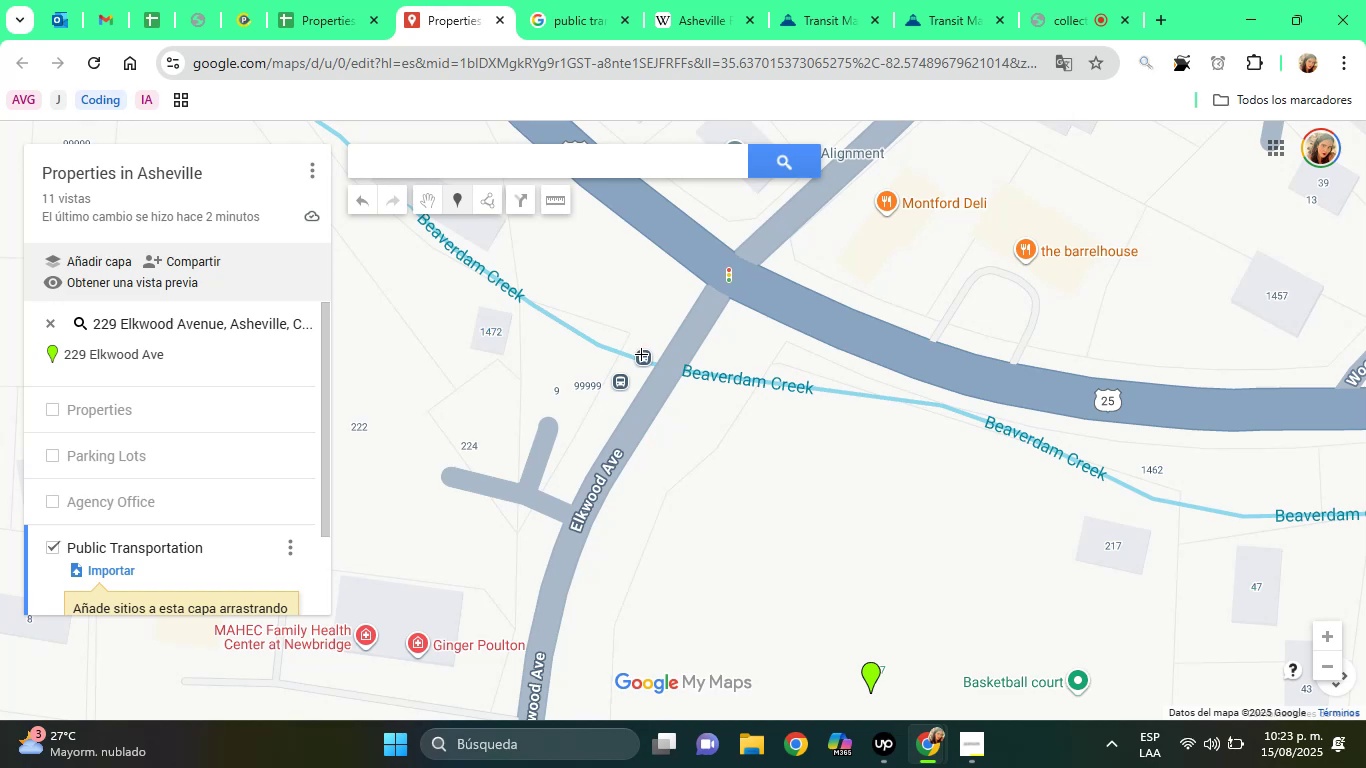 
left_click_drag(start_coordinate=[642, 363], to_coordinate=[656, 415])
 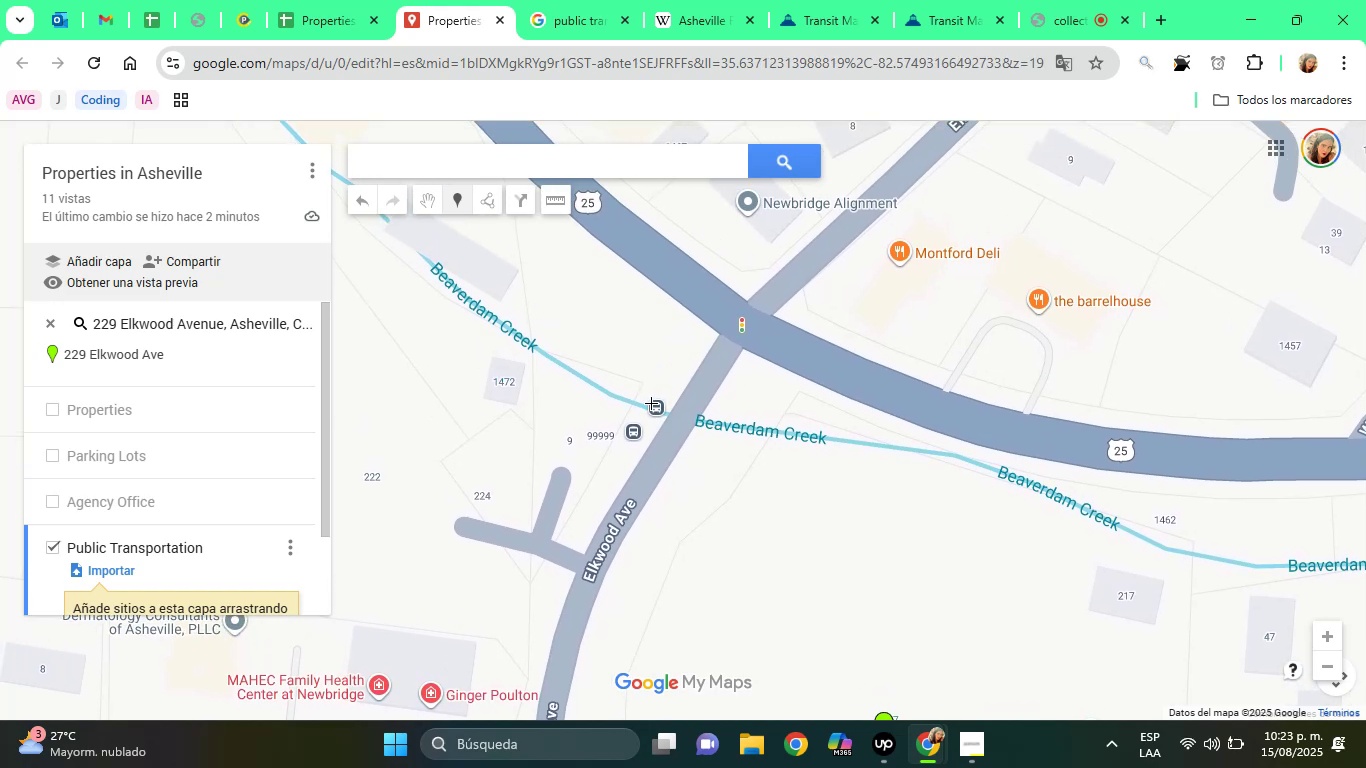 
left_click([651, 403])
 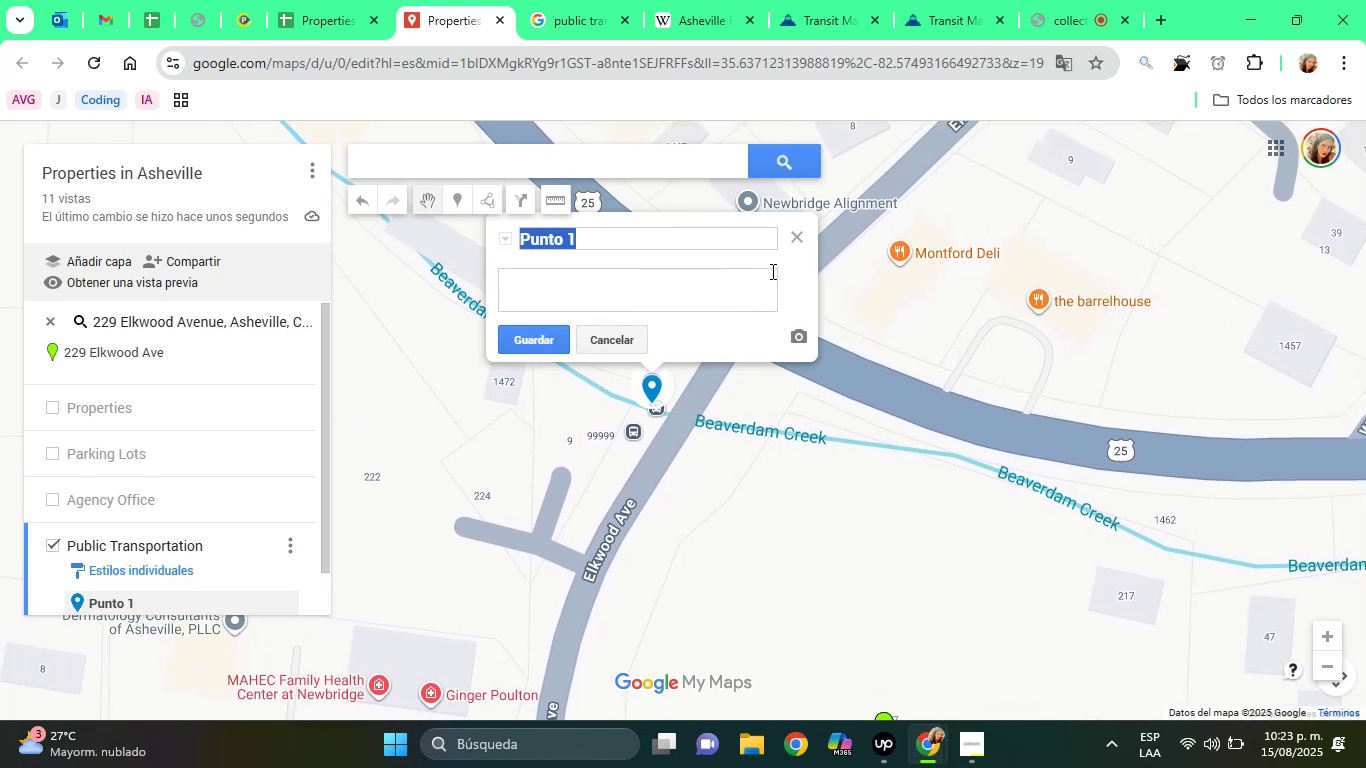 
left_click([796, 244])
 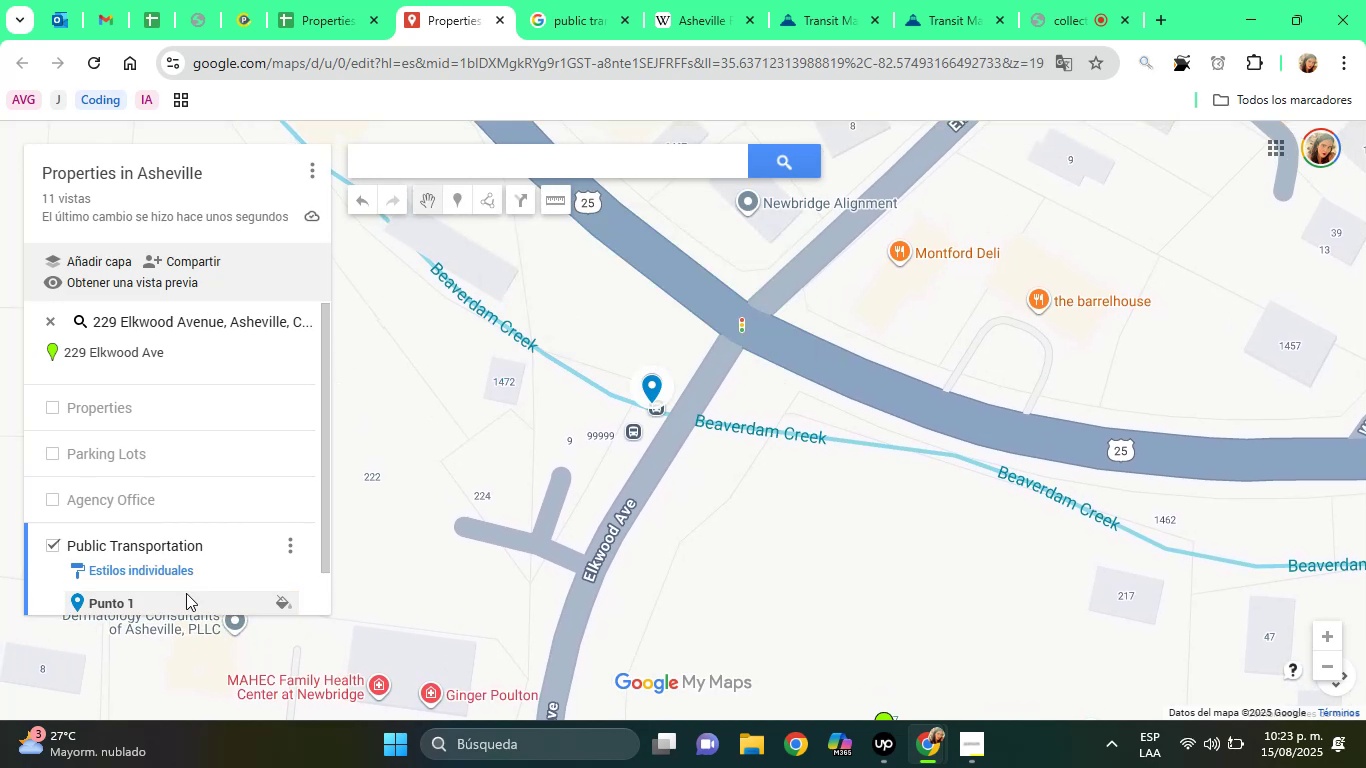 
left_click_drag(start_coordinate=[329, 538], to_coordinate=[331, 566])
 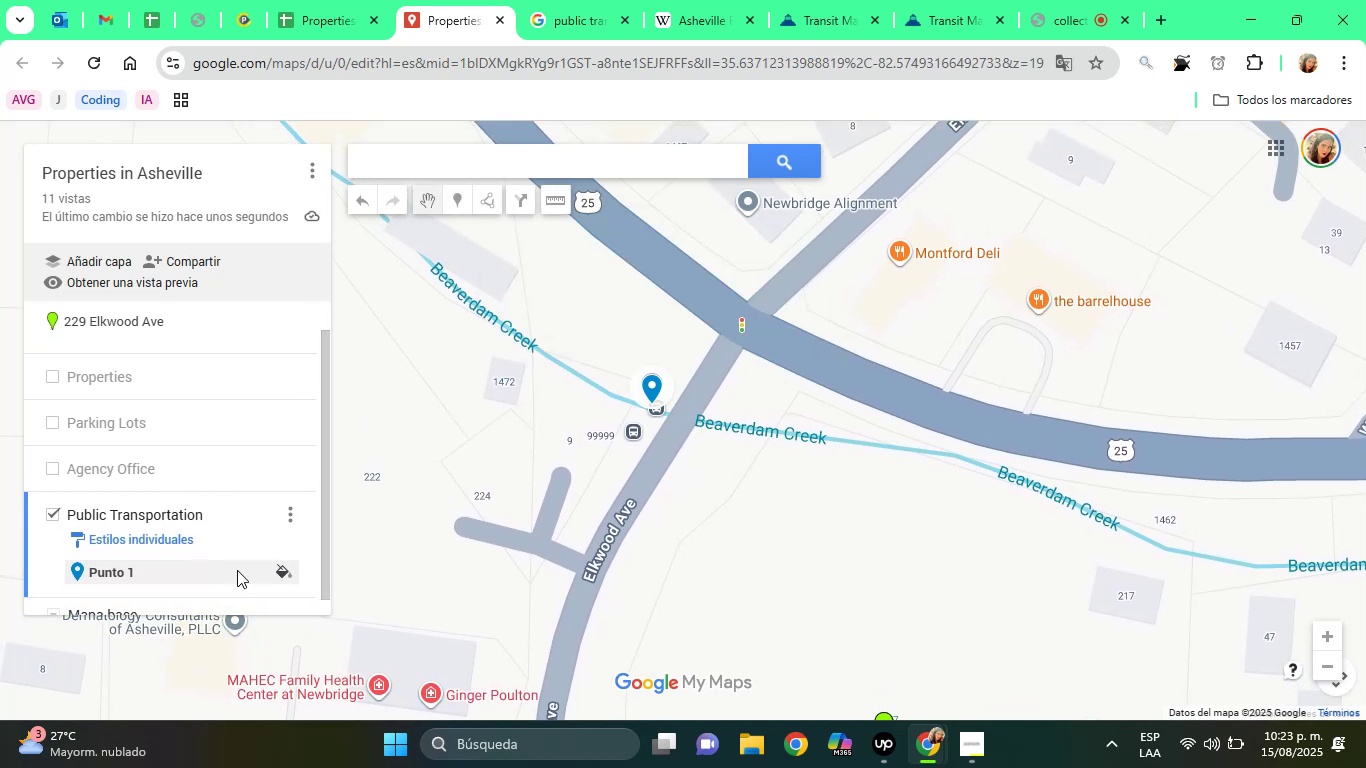 
left_click([226, 570])
 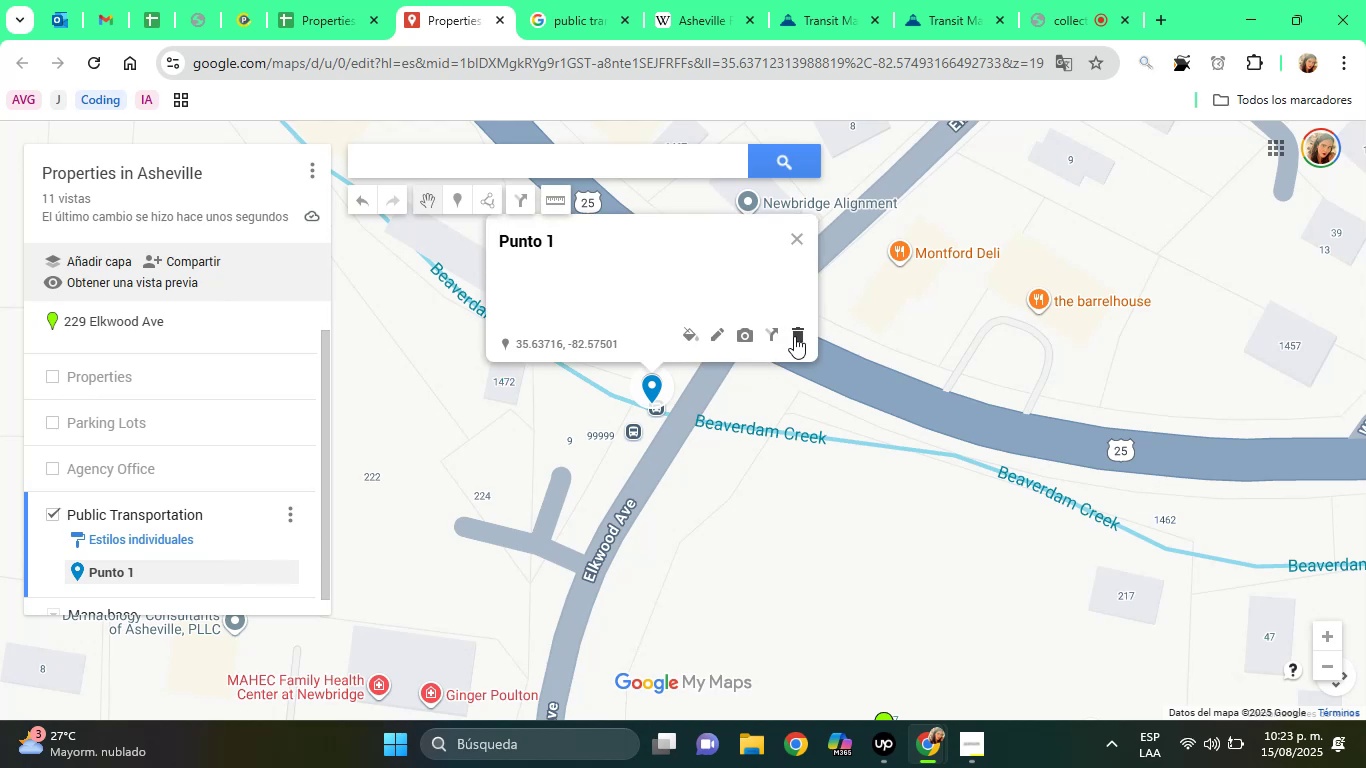 
left_click([794, 336])
 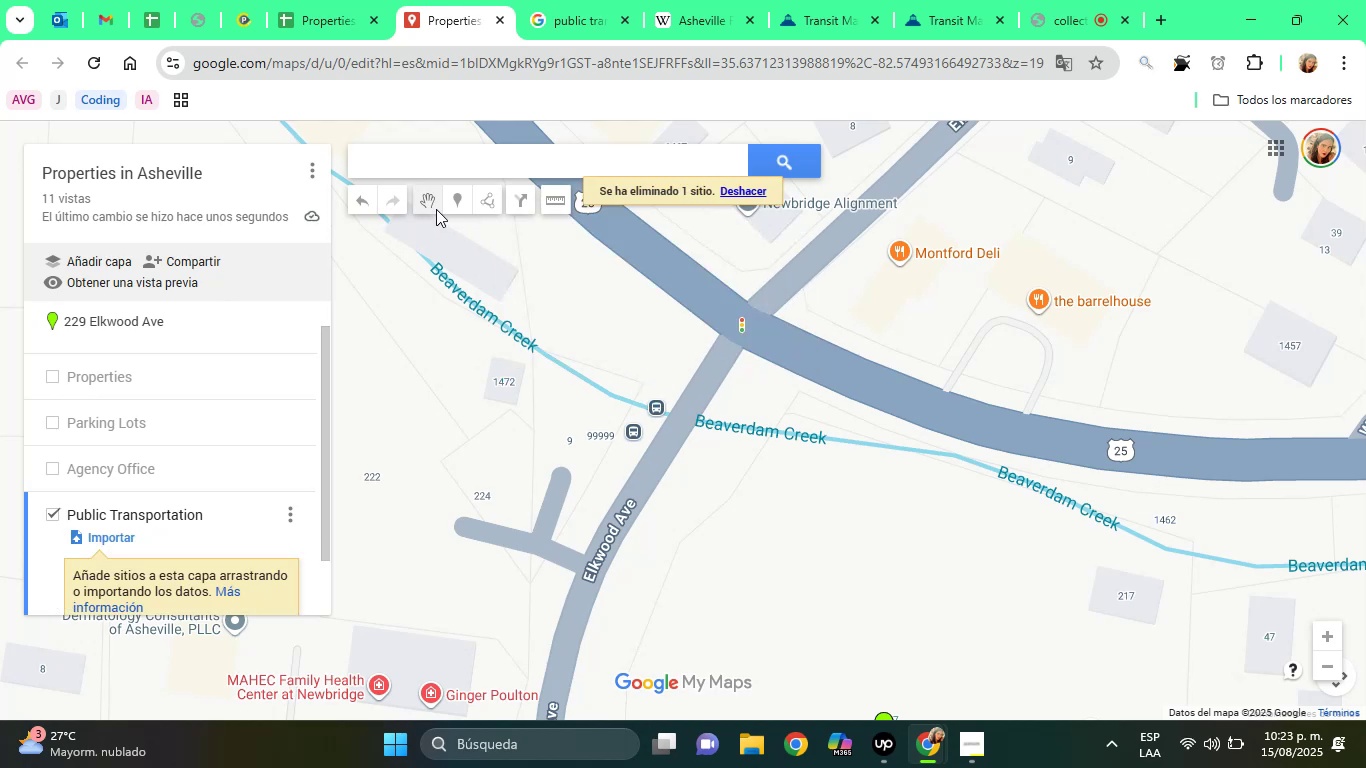 
left_click([429, 195])
 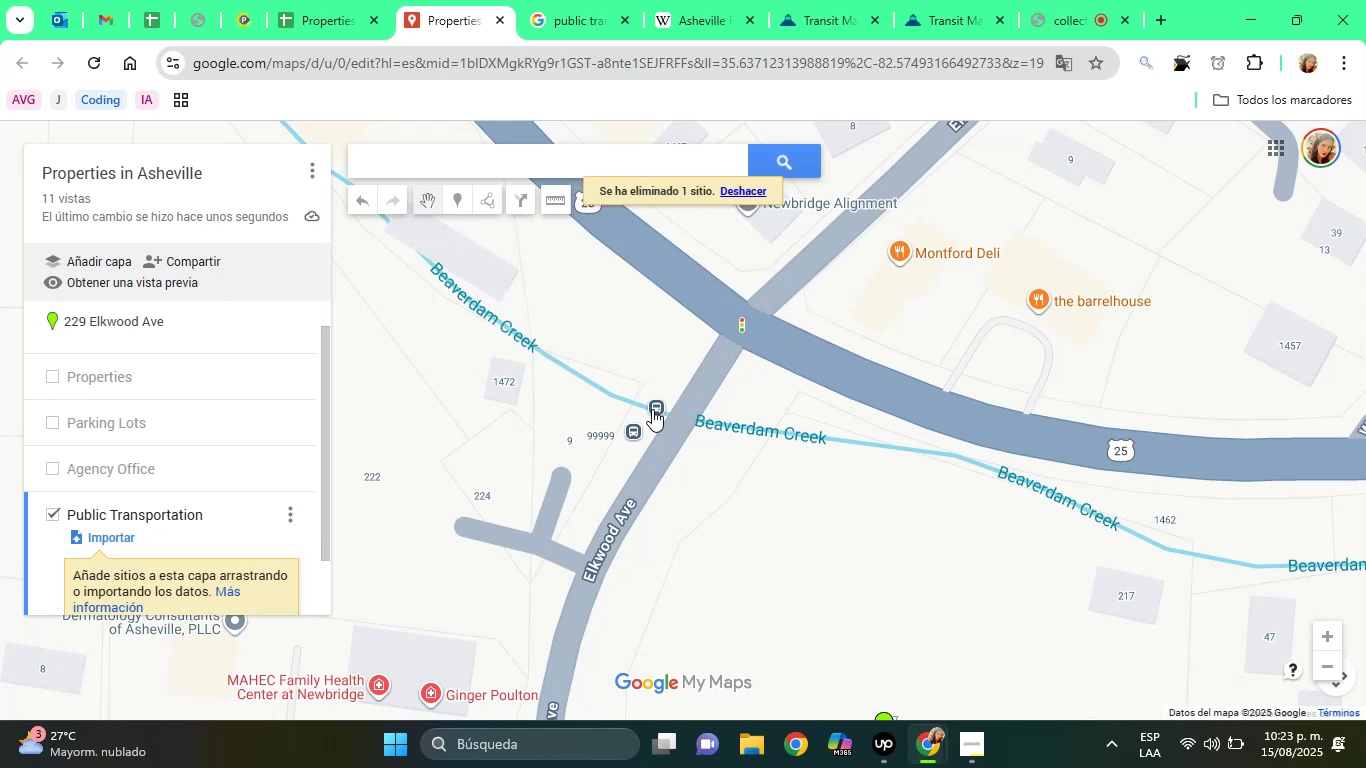 
left_click([652, 408])
 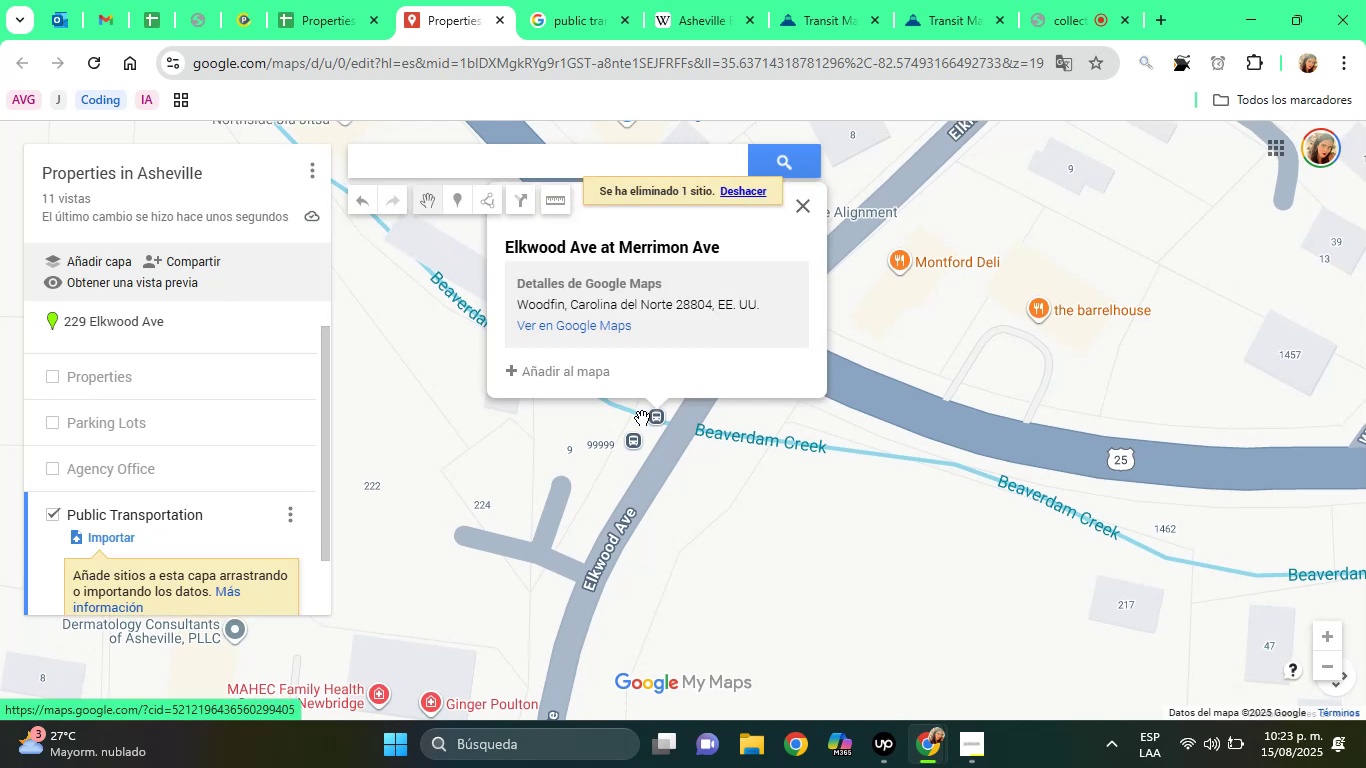 
left_click([633, 448])
 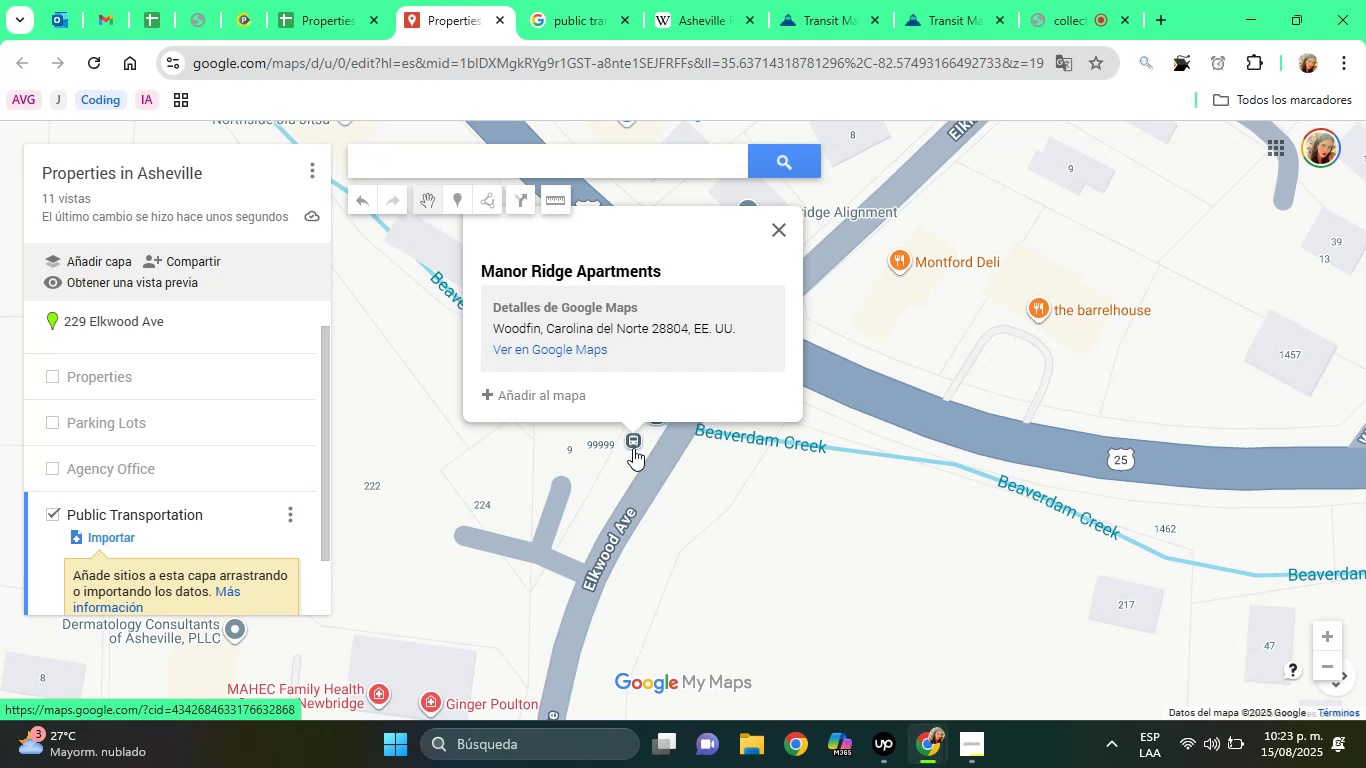 
left_click([663, 438])
 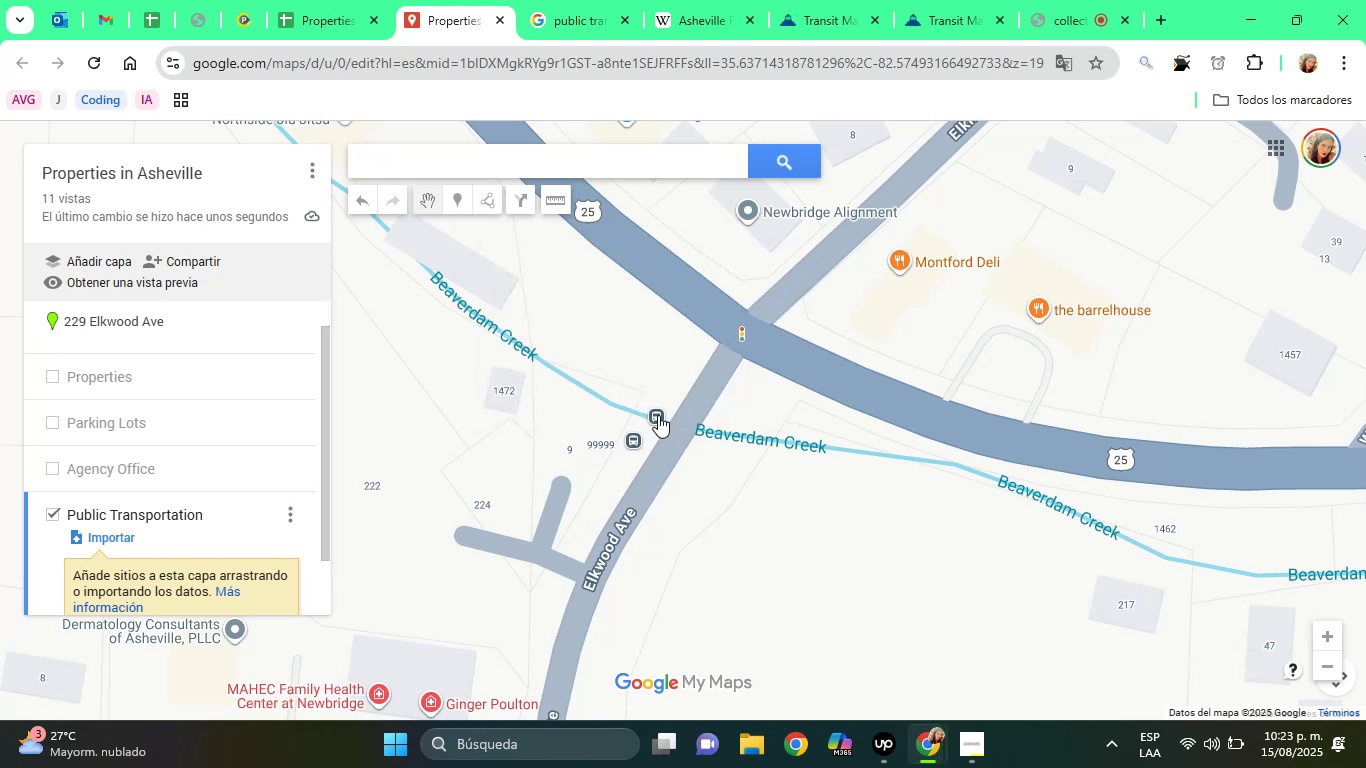 
left_click([658, 415])
 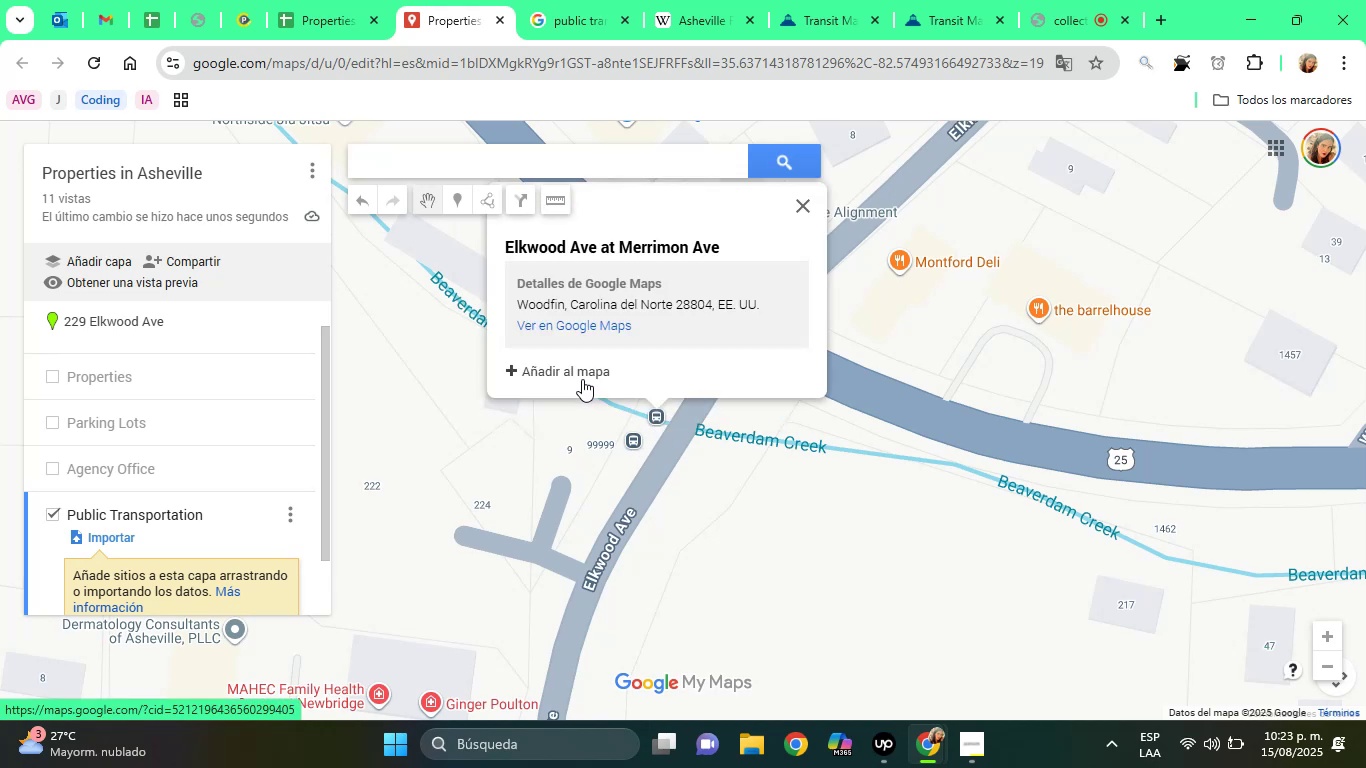 
left_click([579, 379])
 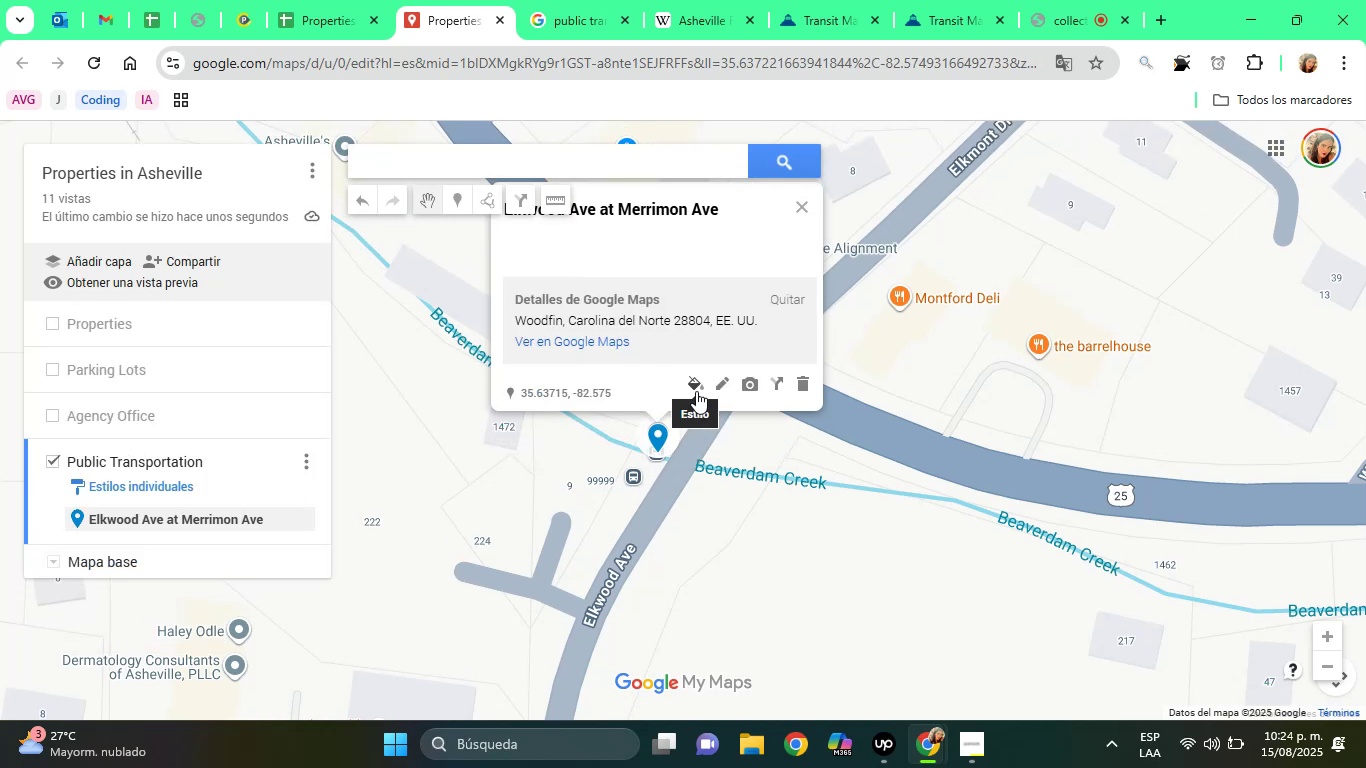 
left_click([696, 390])
 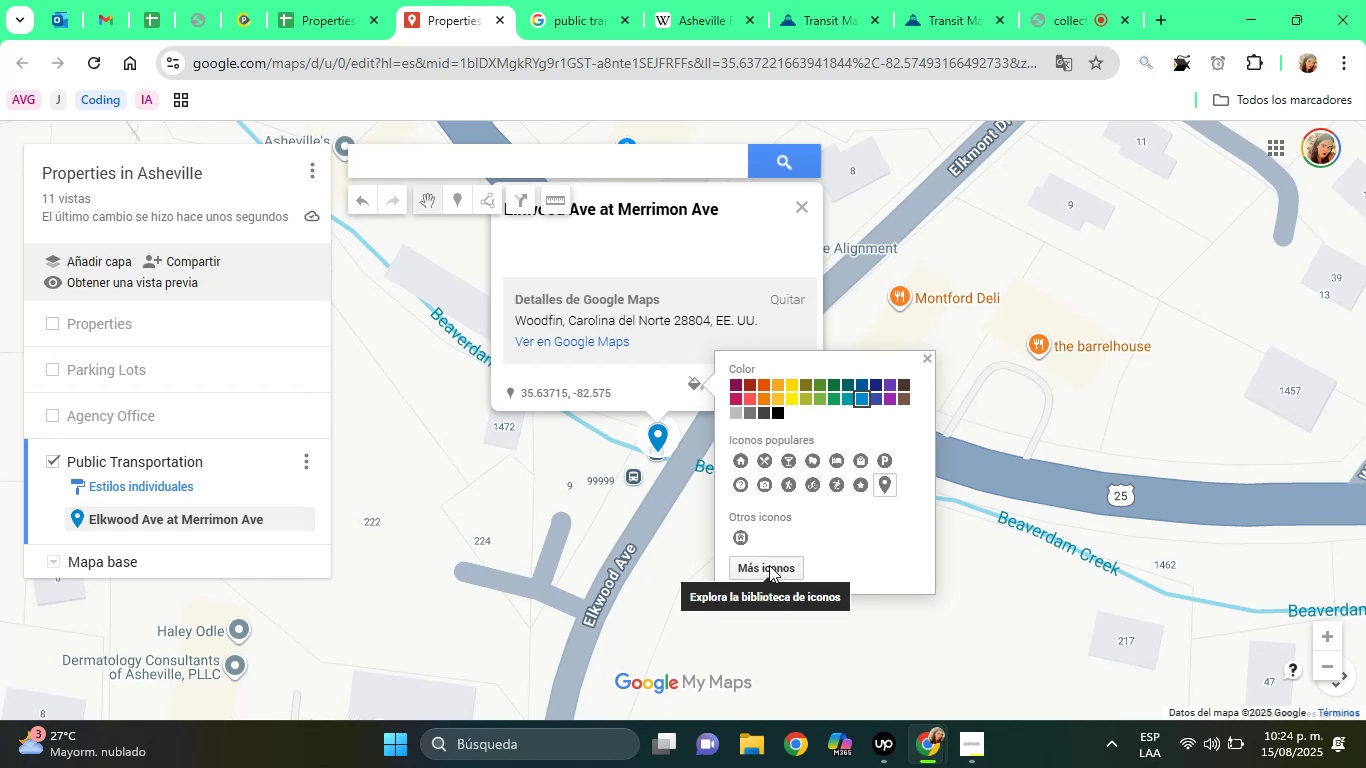 
wait(23.88)
 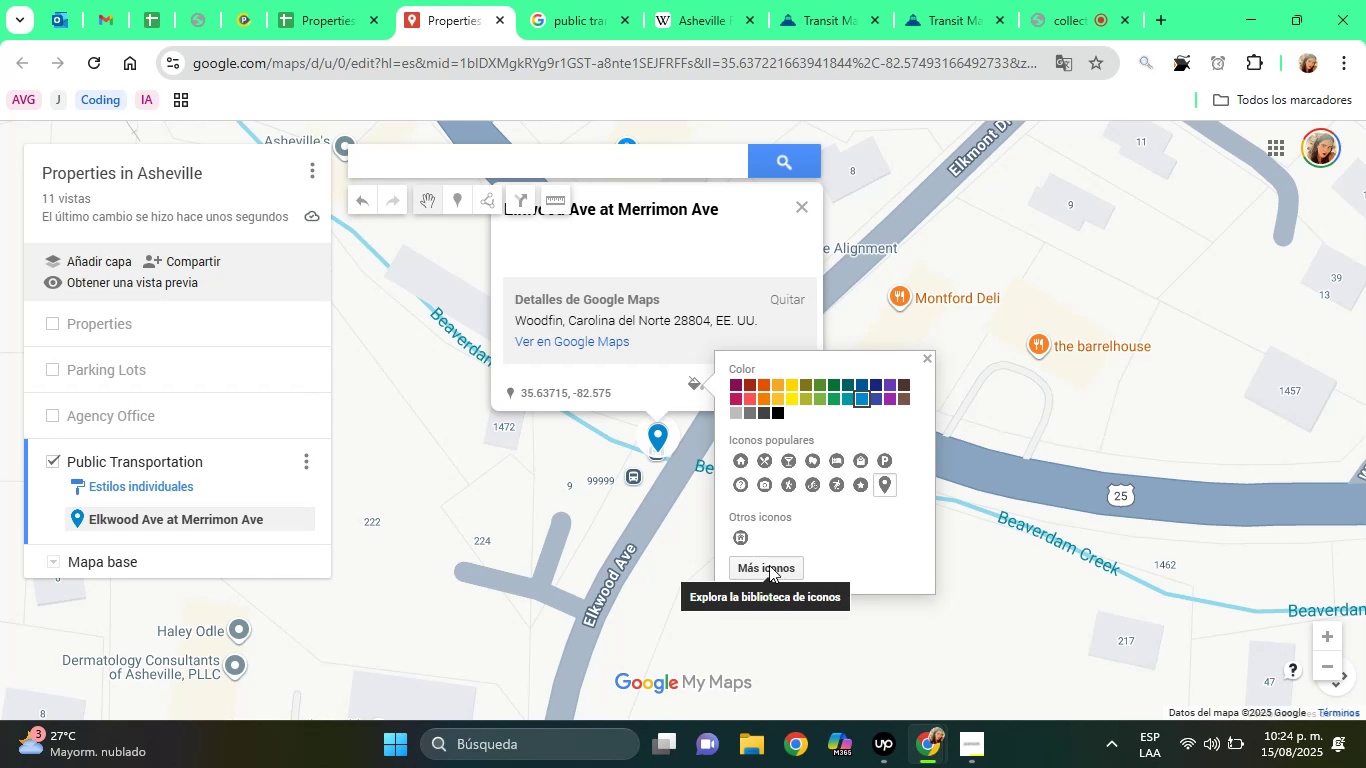 
left_click([785, 571])
 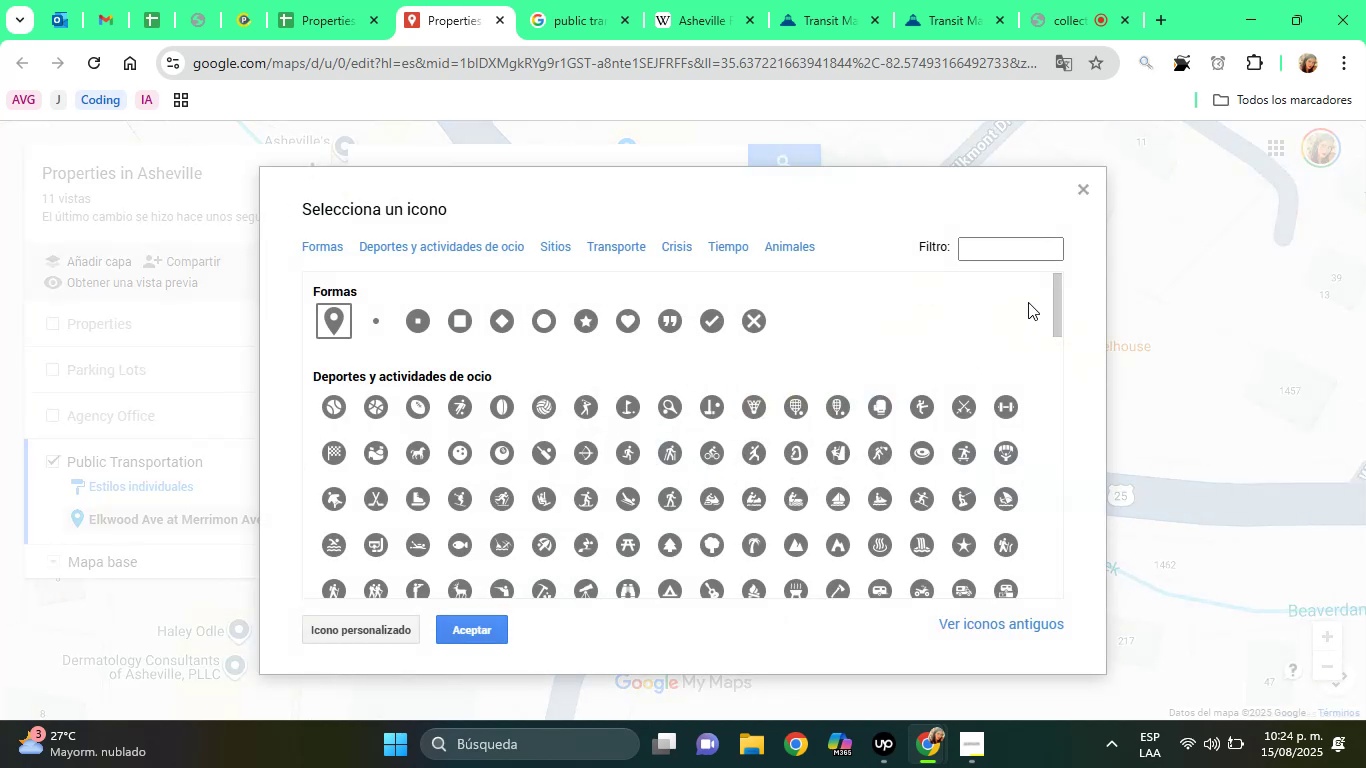 
left_click_drag(start_coordinate=[1055, 297], to_coordinate=[1056, 383])
 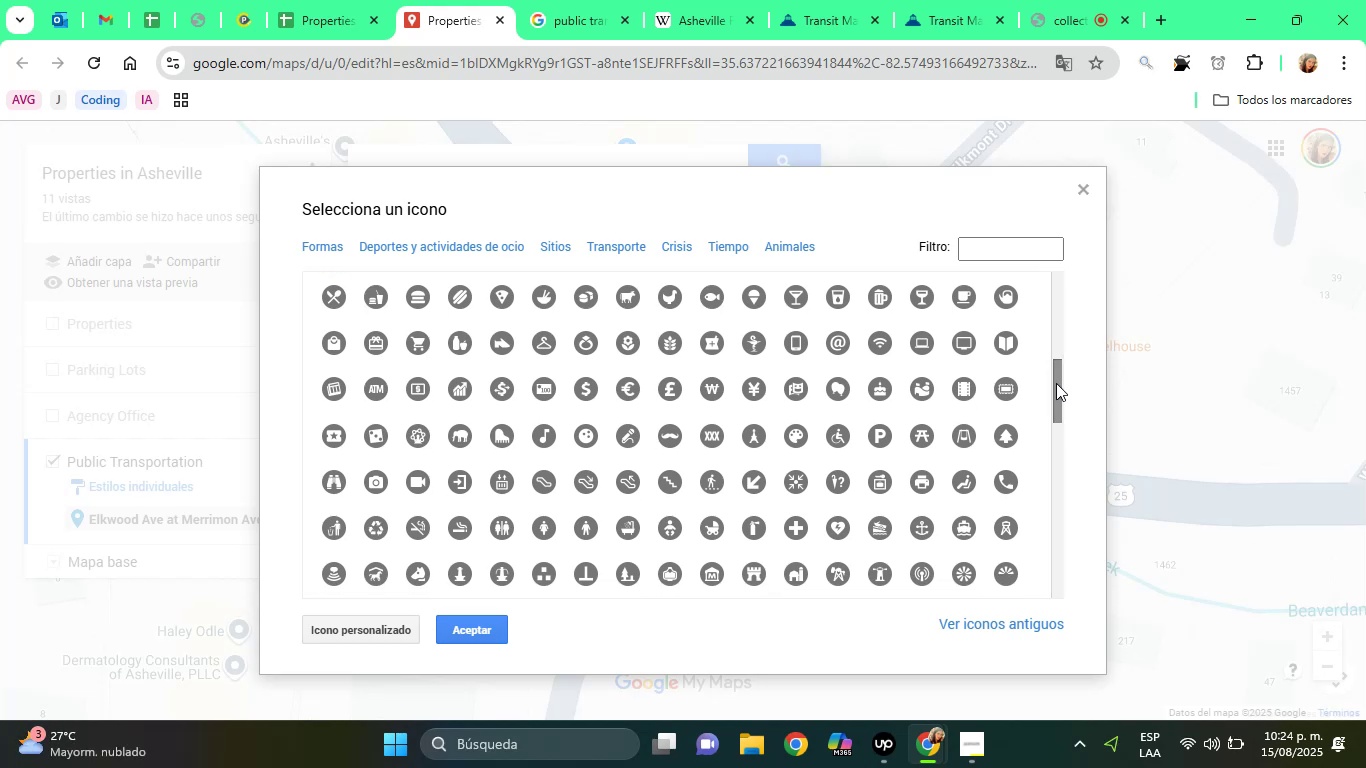 
wait(12.1)
 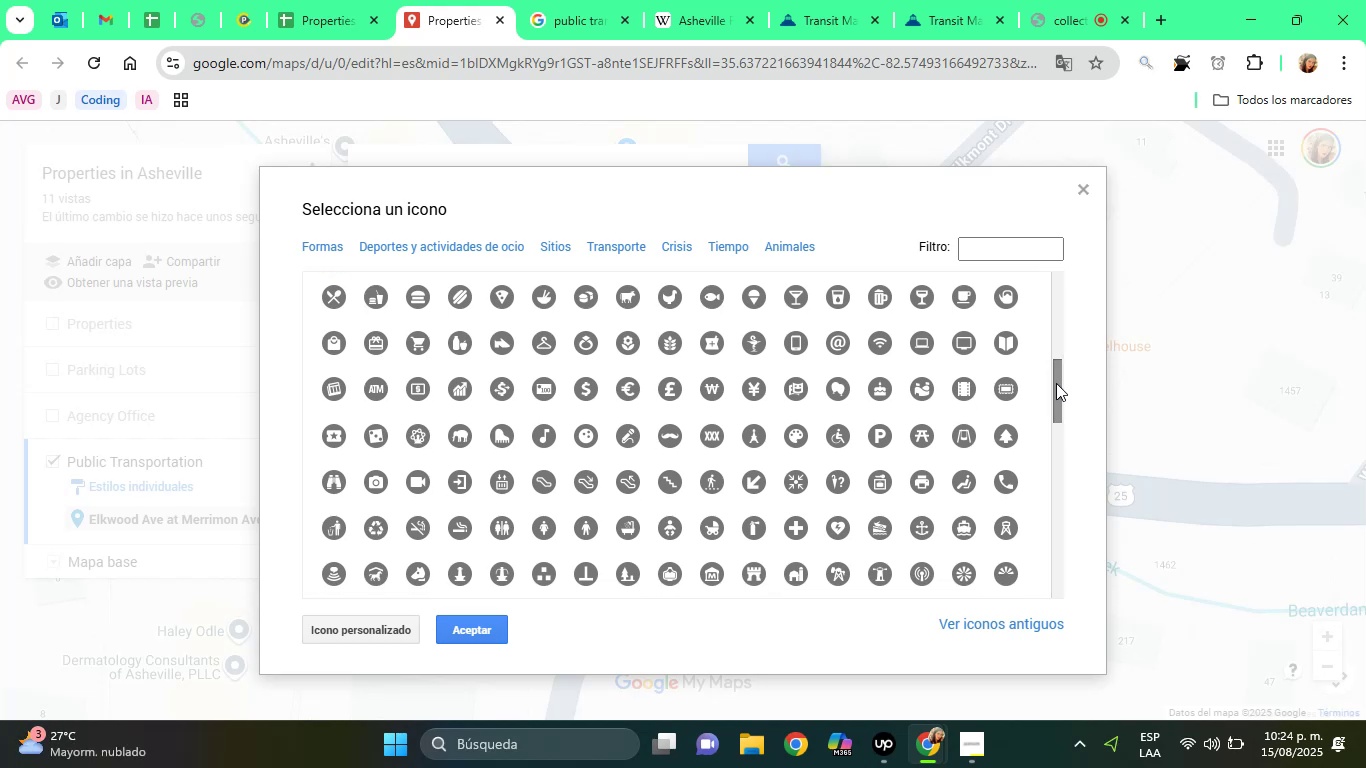 
left_click_drag(start_coordinate=[1056, 383], to_coordinate=[1058, 403])
 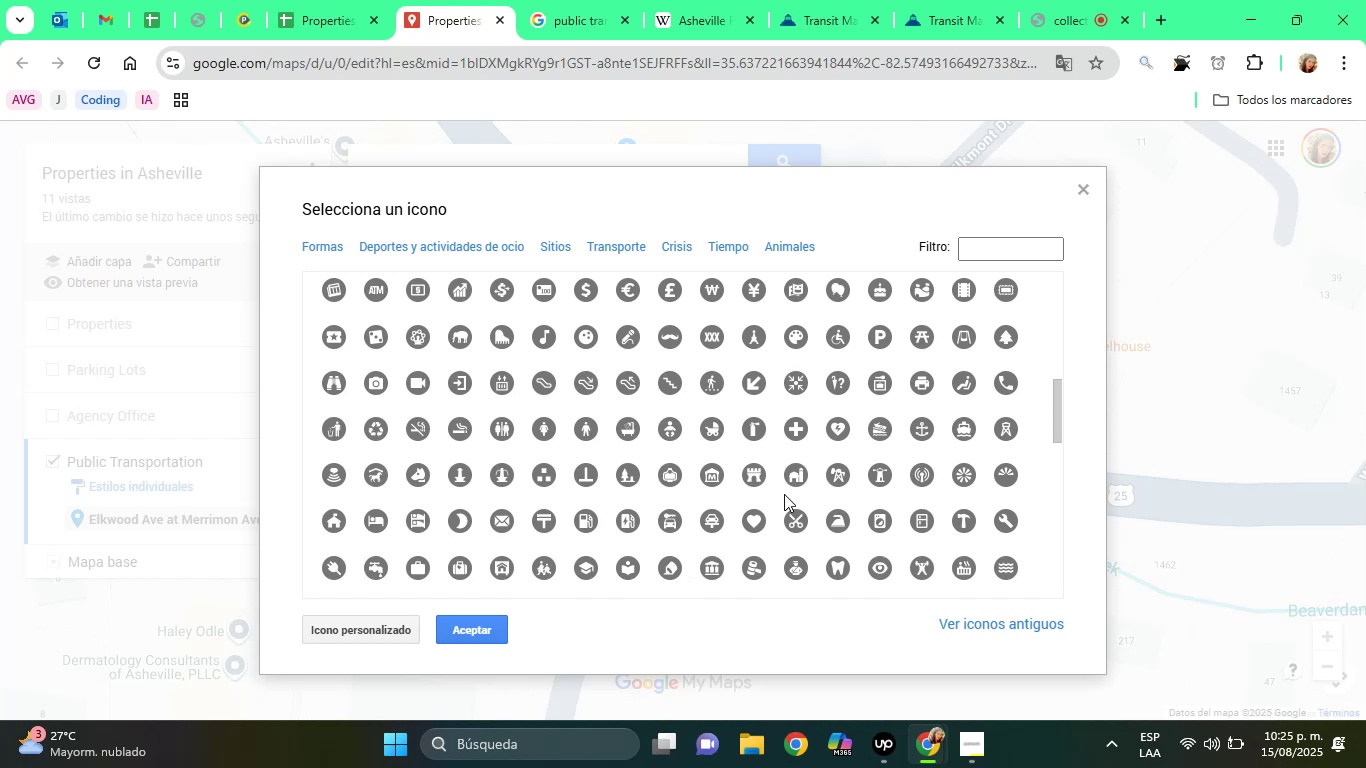 
wait(18.24)
 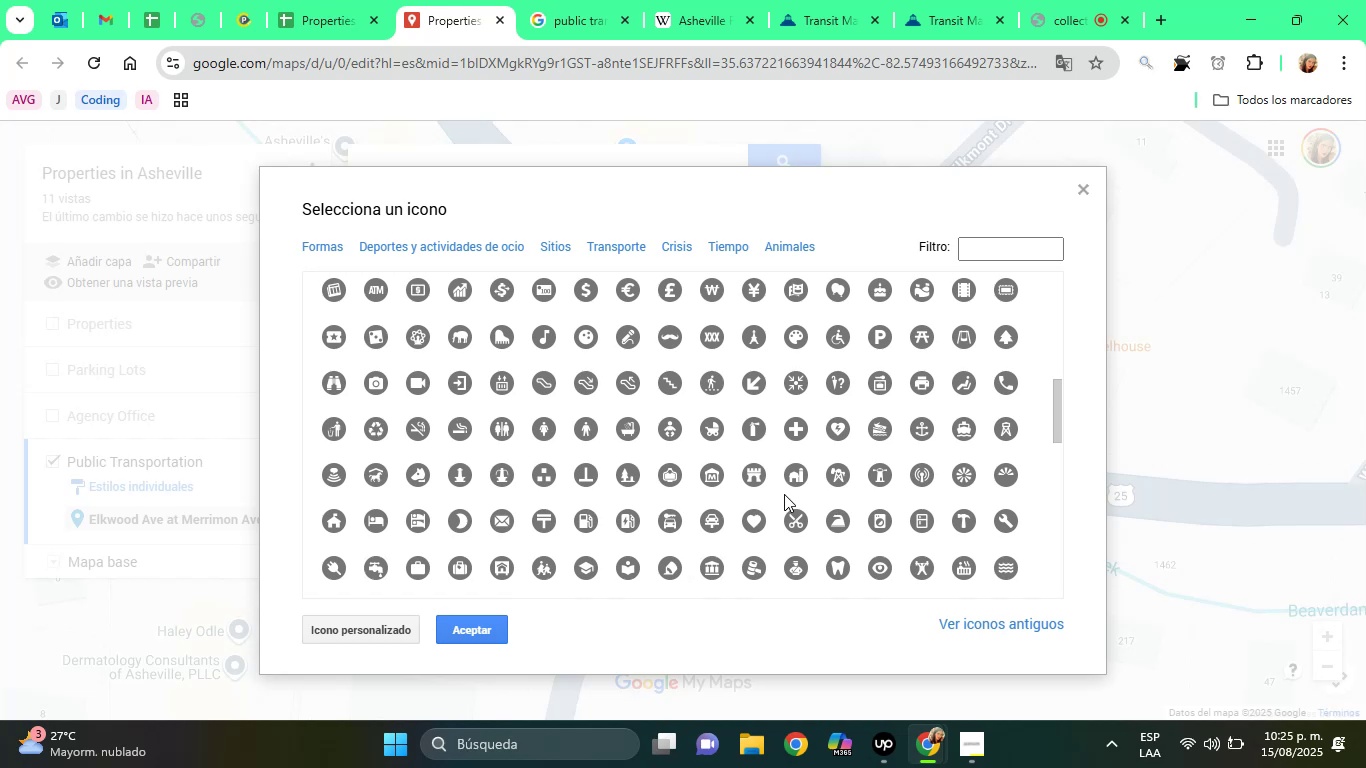 
mouse_move([498, 574])
 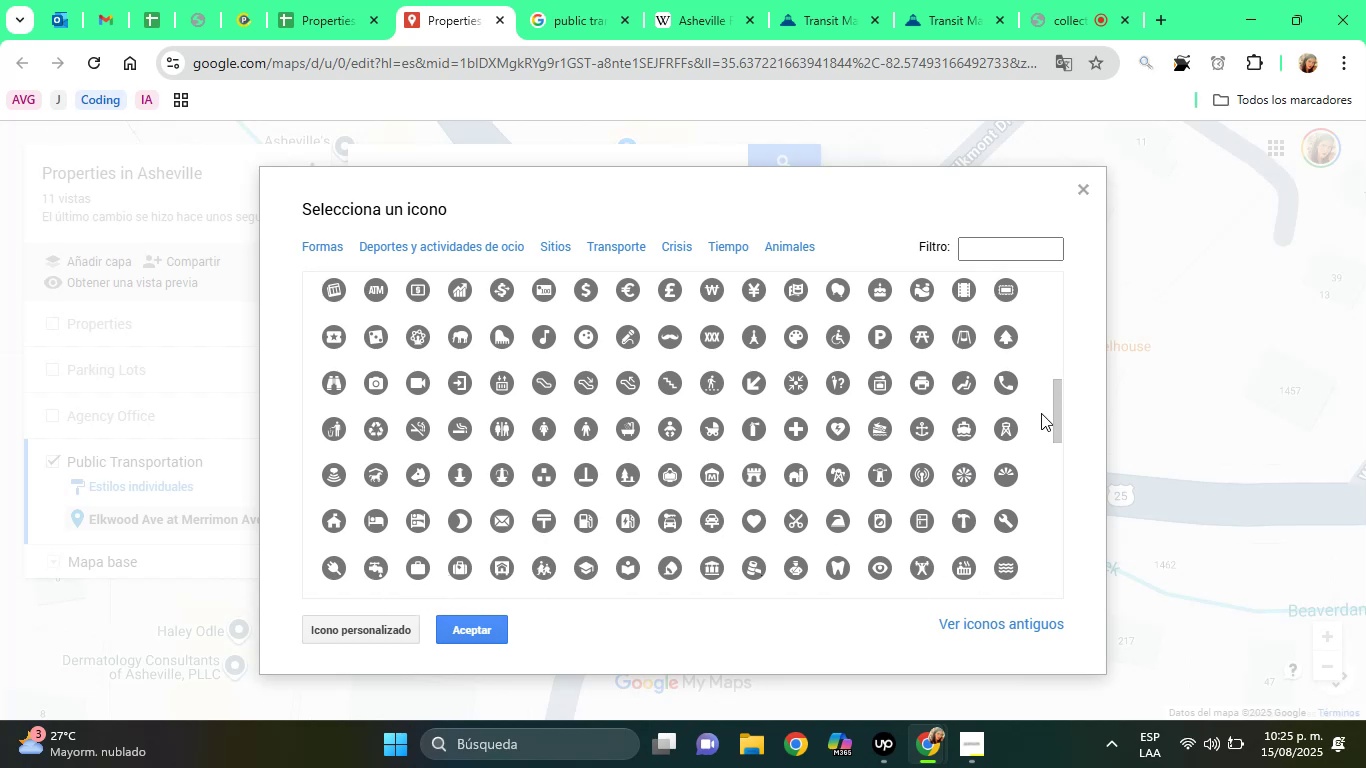 
left_click_drag(start_coordinate=[1061, 404], to_coordinate=[1062, 414])
 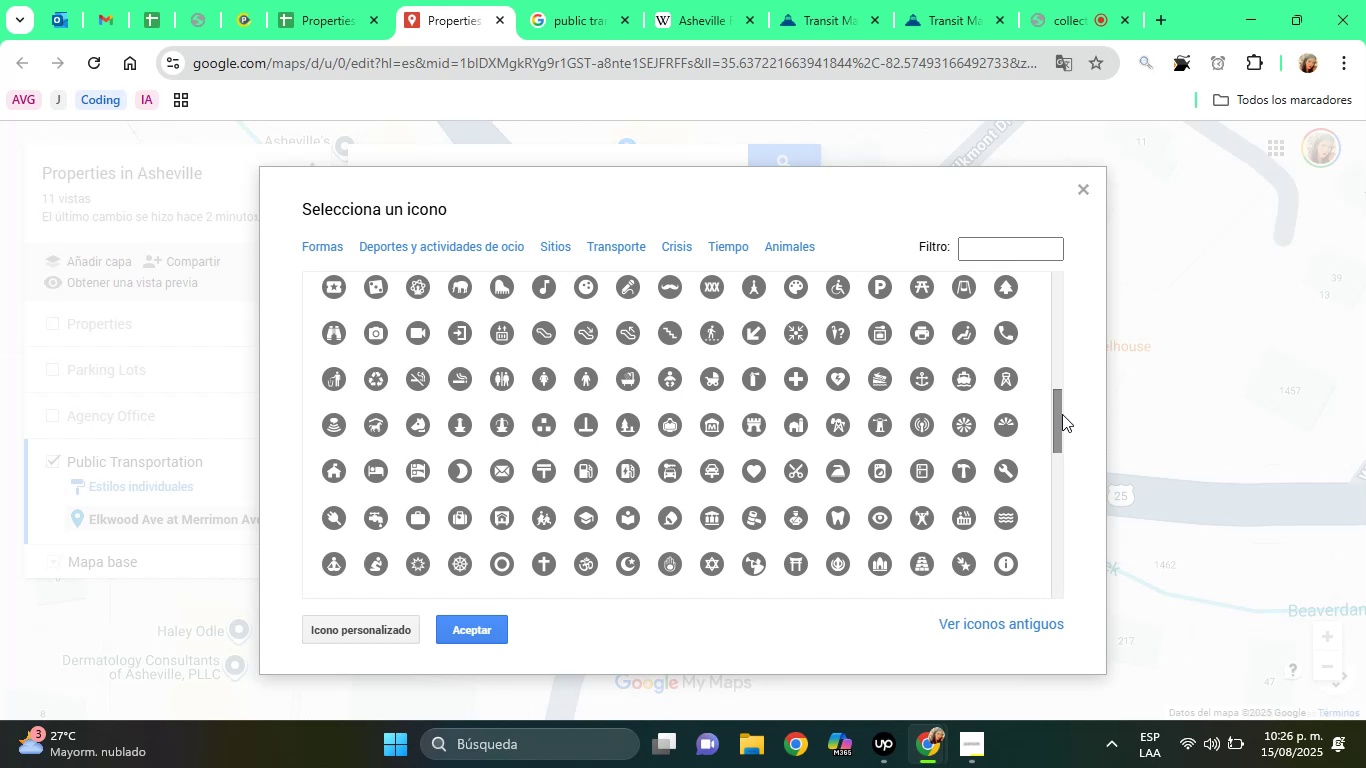 
wait(49.43)
 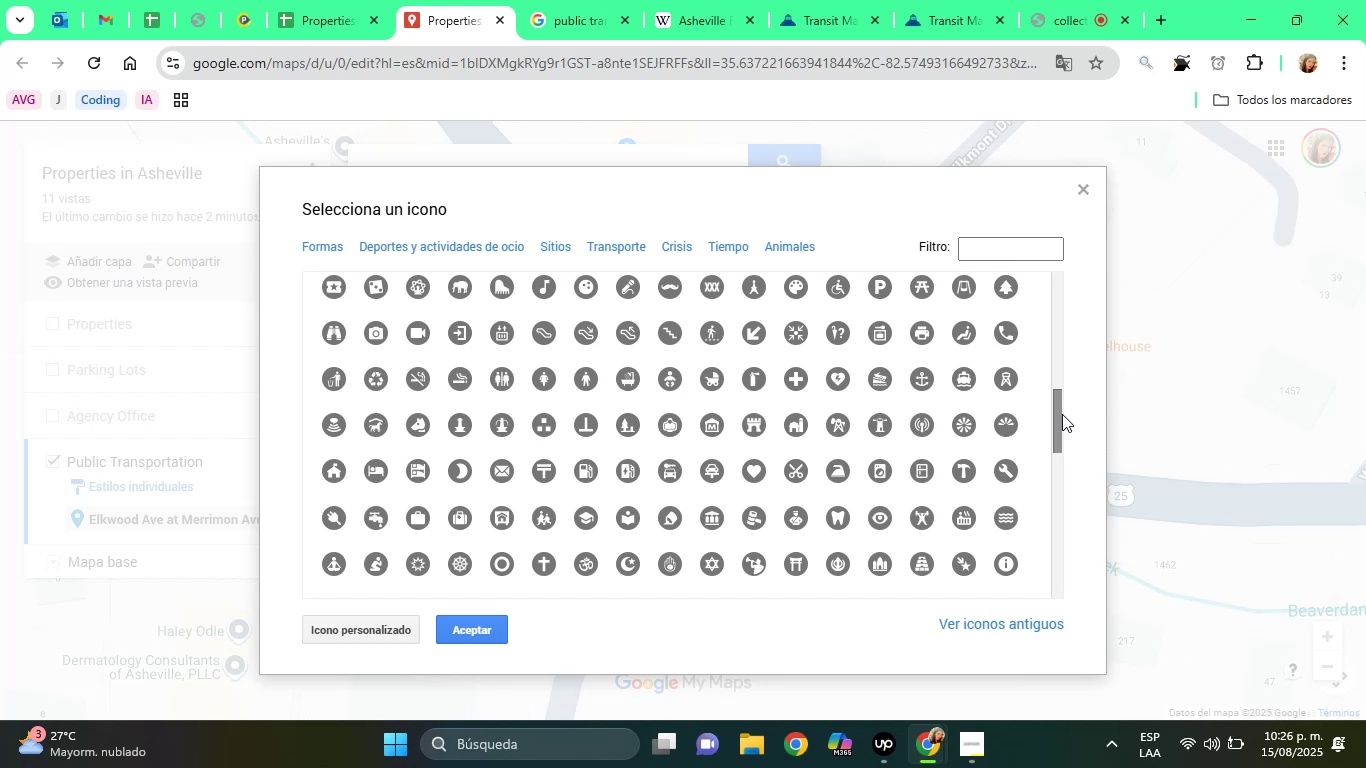 
left_click_drag(start_coordinate=[1059, 436], to_coordinate=[1064, 509])
 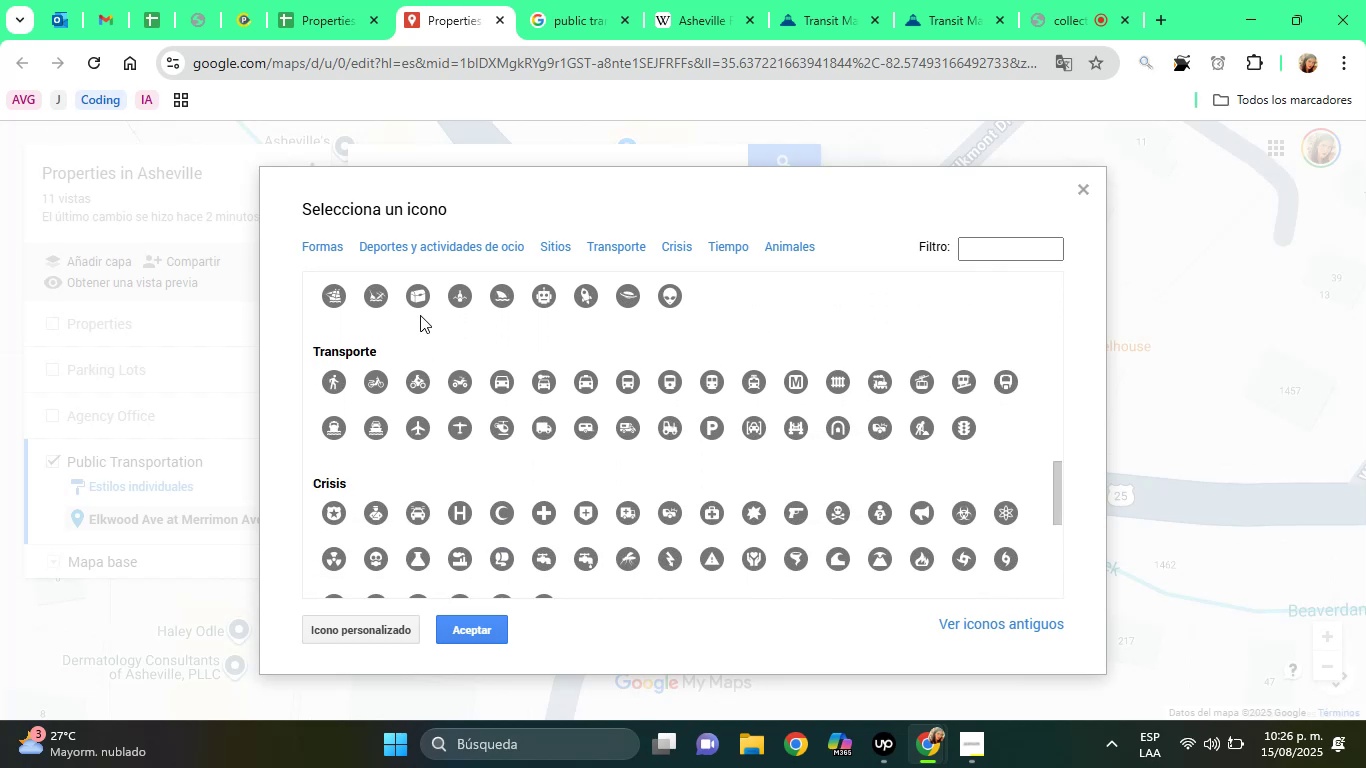 
mouse_move([500, 379])
 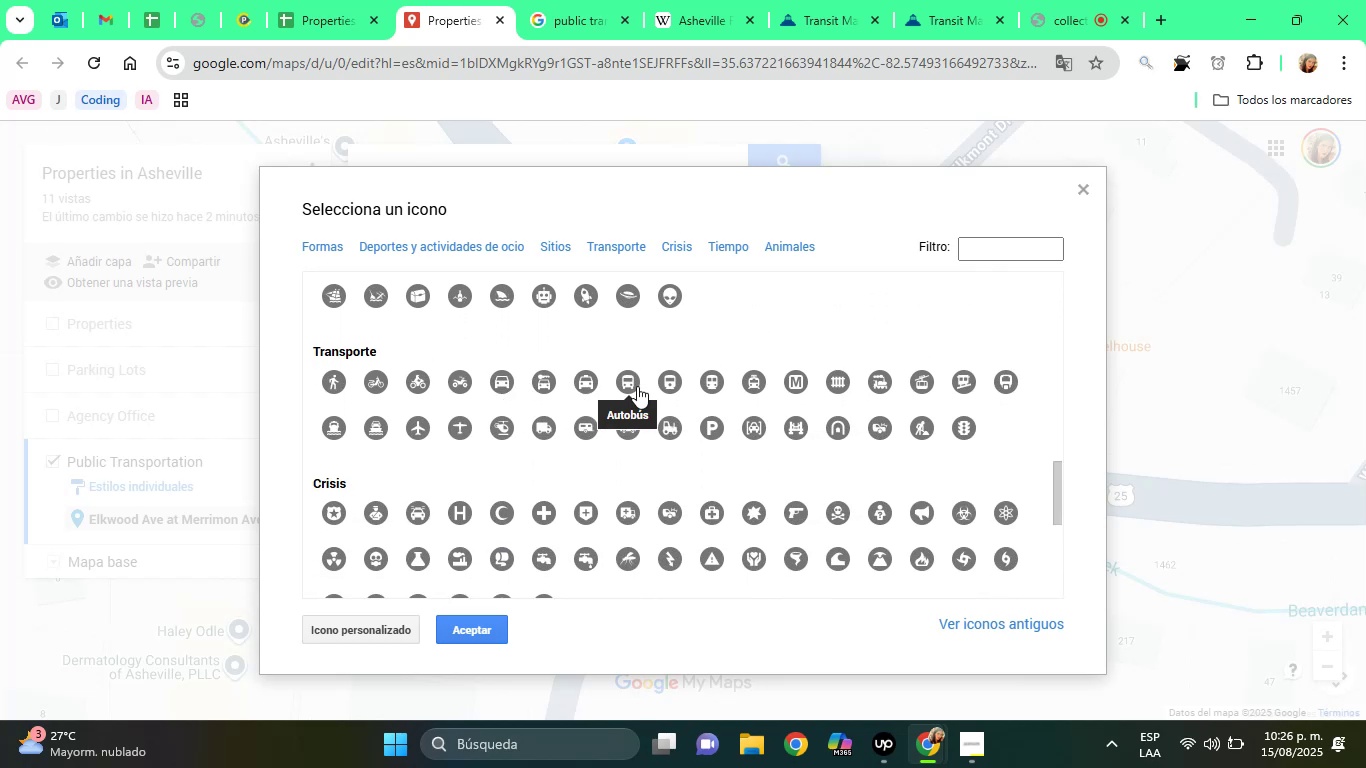 
left_click([637, 386])
 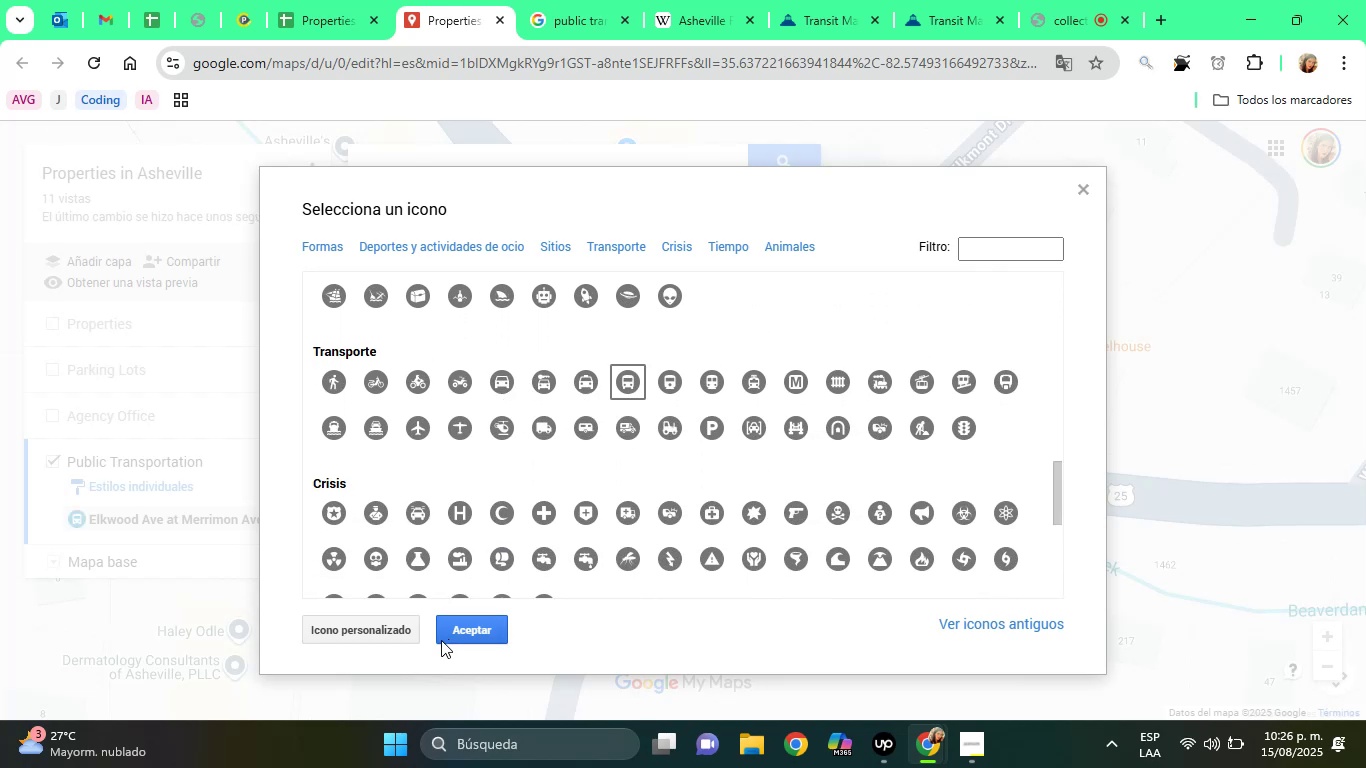 
left_click([469, 635])
 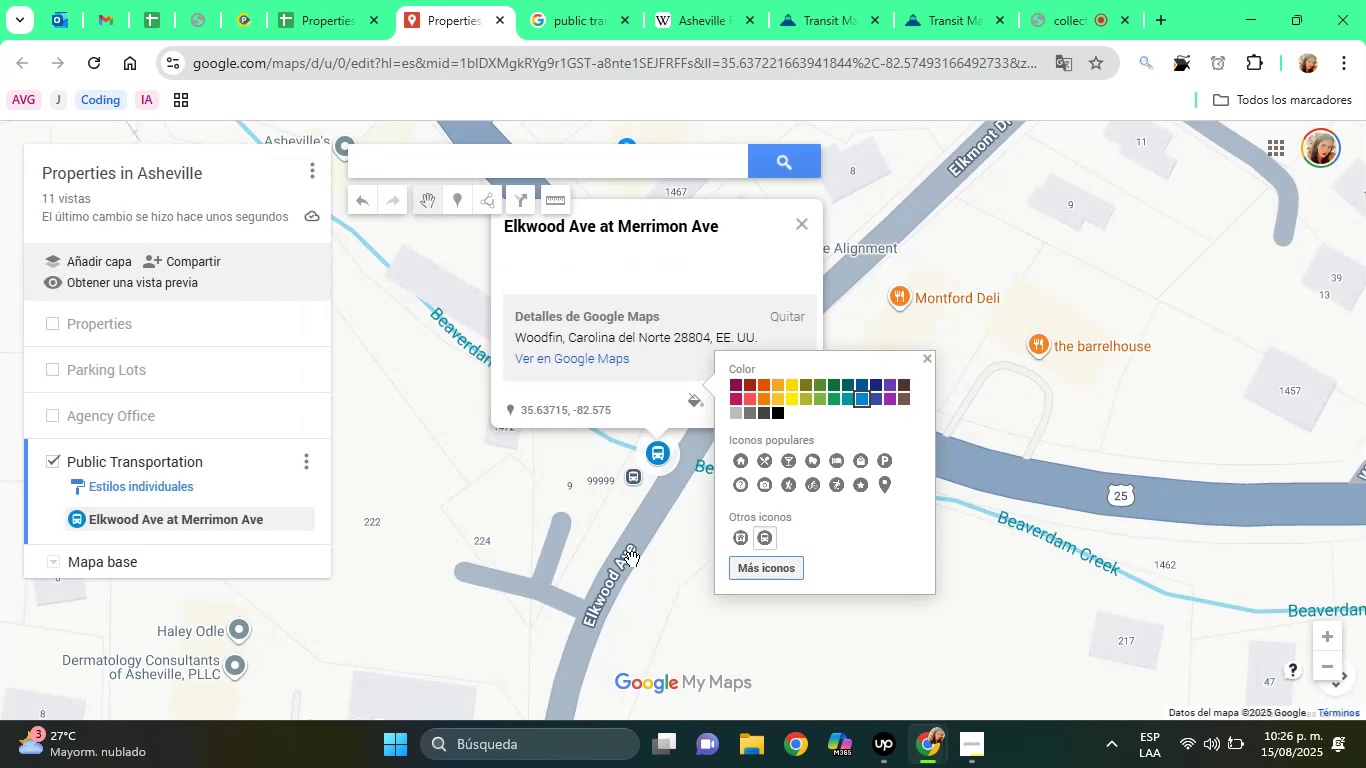 
wait(6.82)
 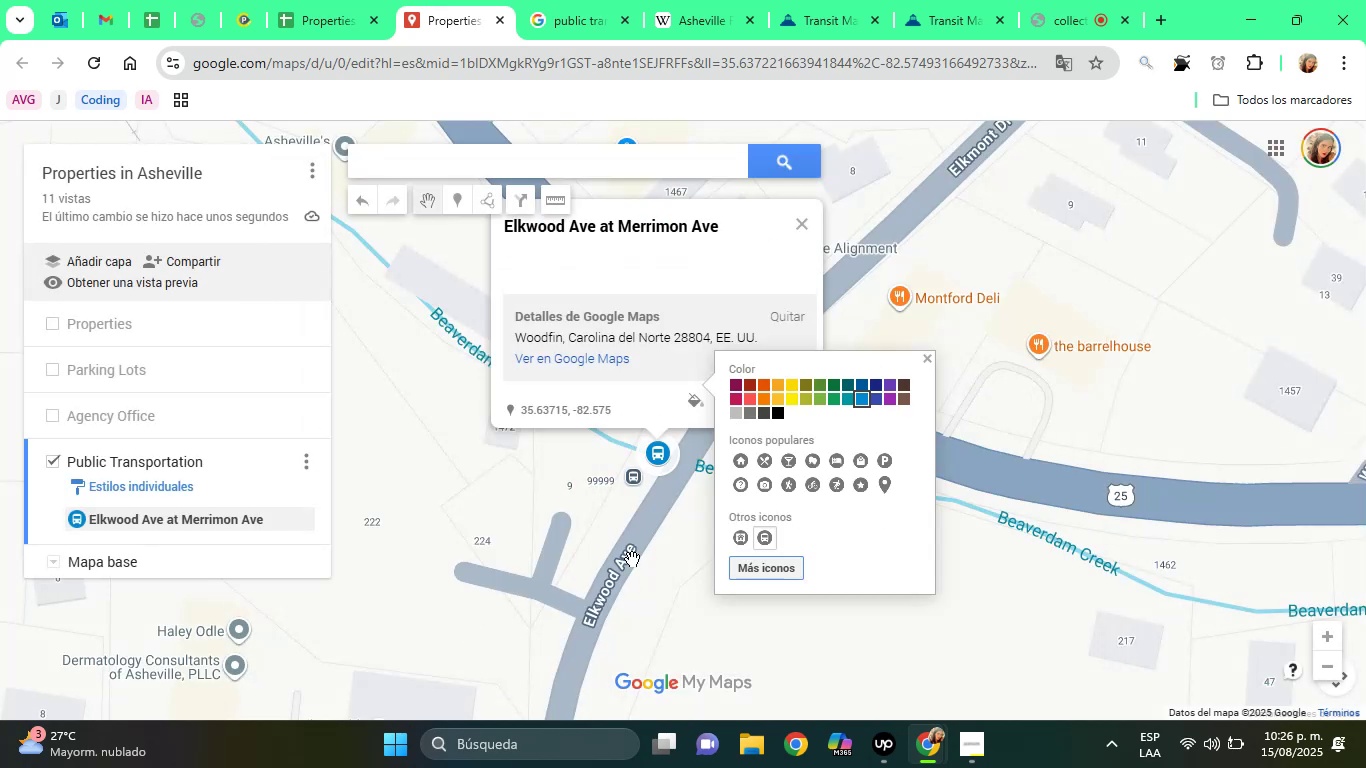 
left_click([780, 418])
 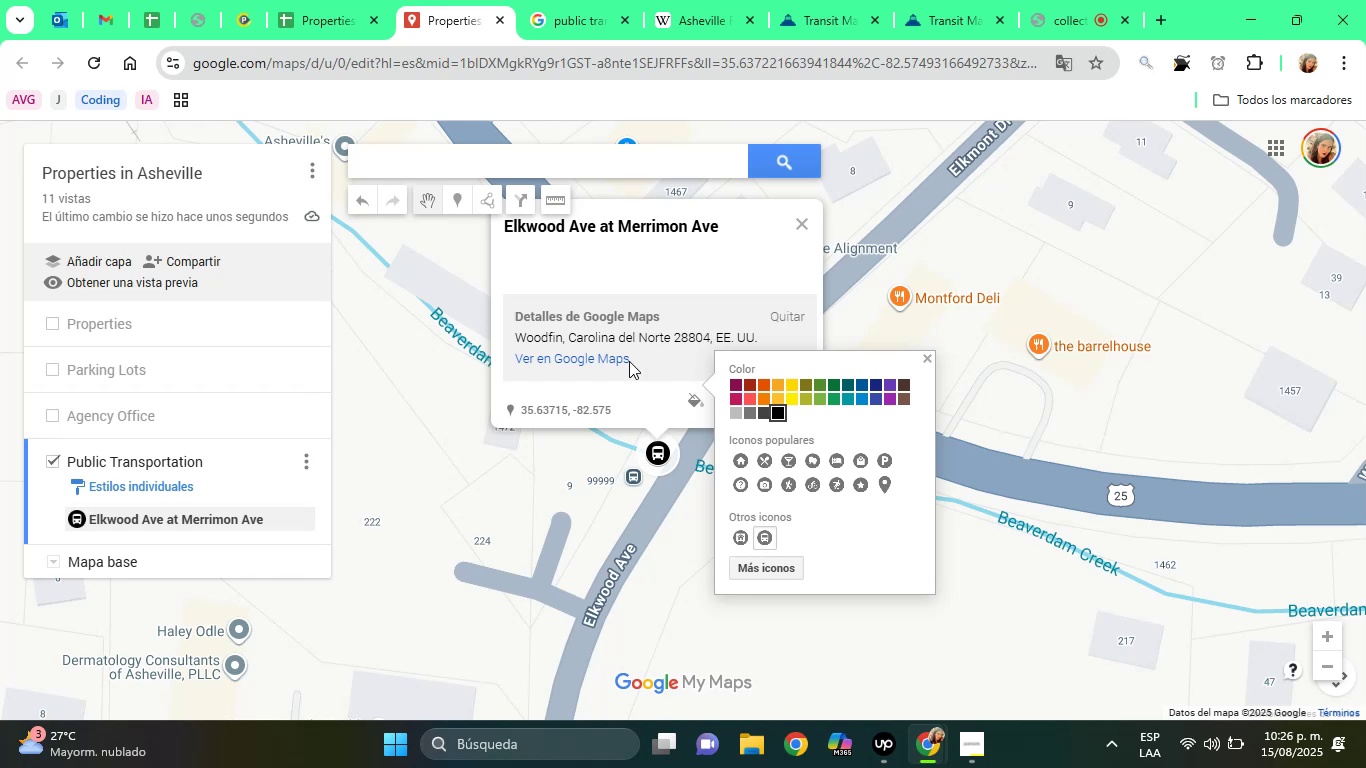 
wait(7.73)
 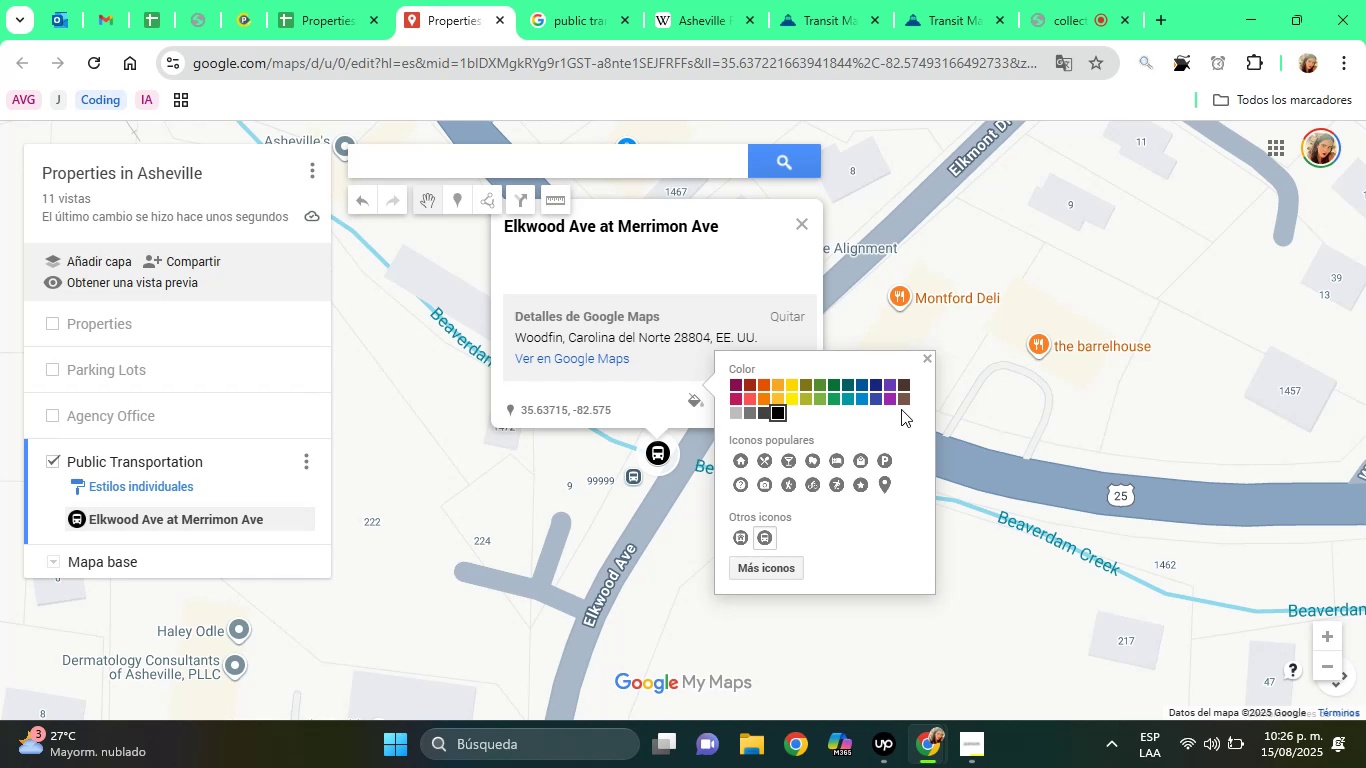 
left_click([821, 0])
 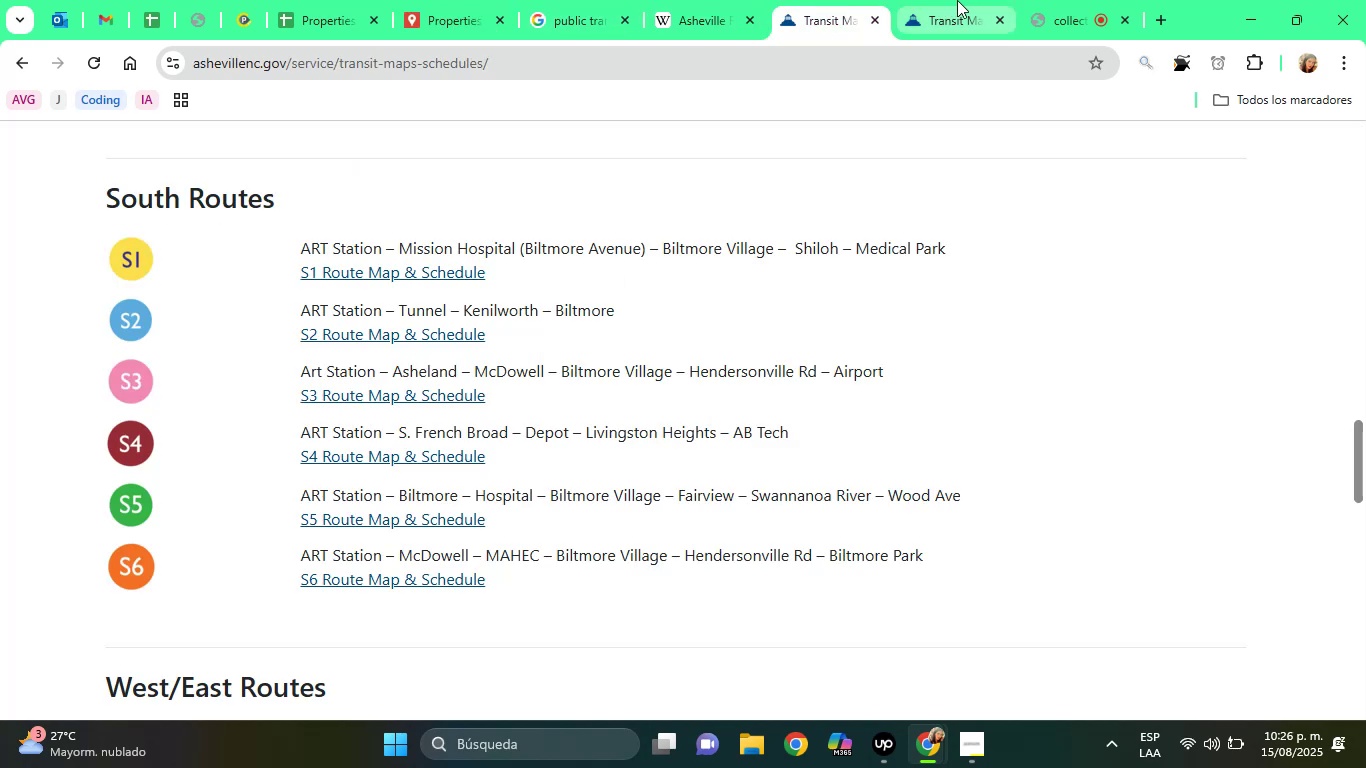 
left_click([957, 0])
 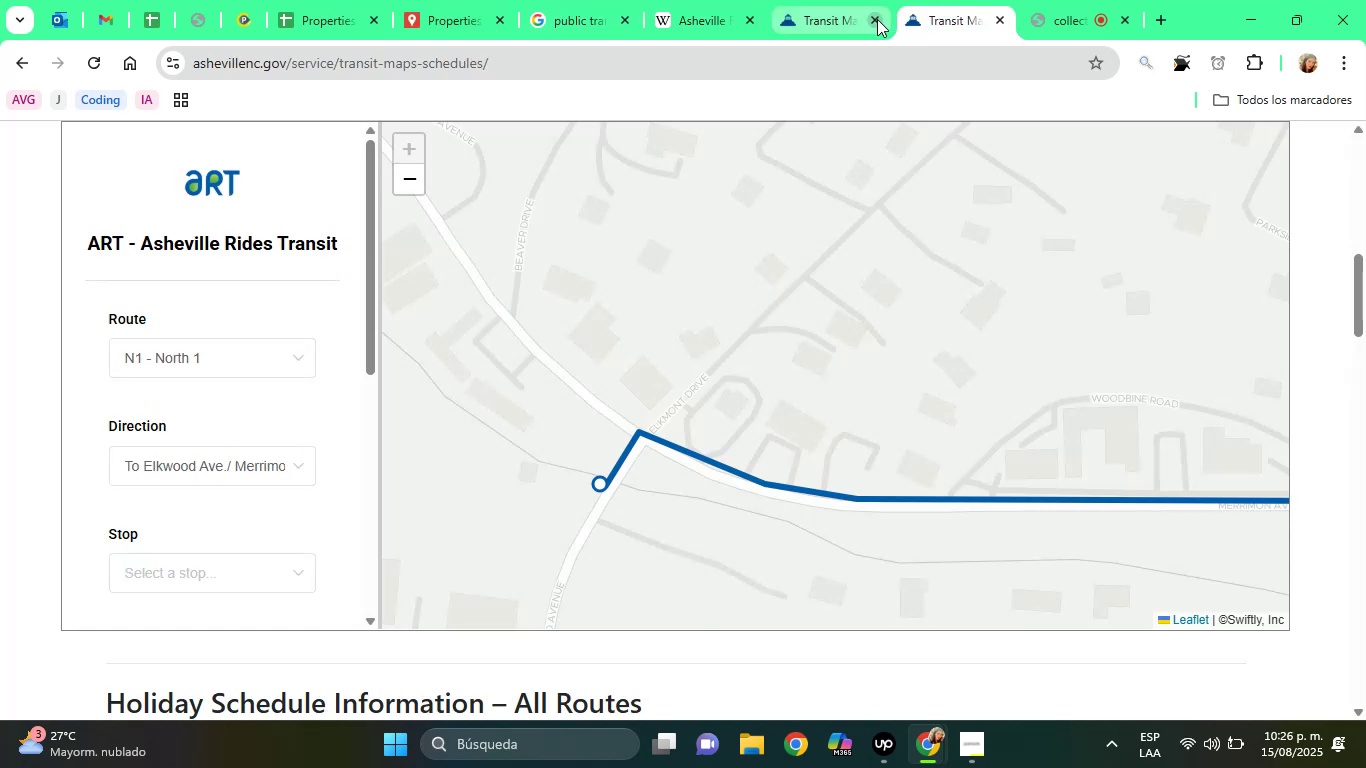 
left_click([876, 19])
 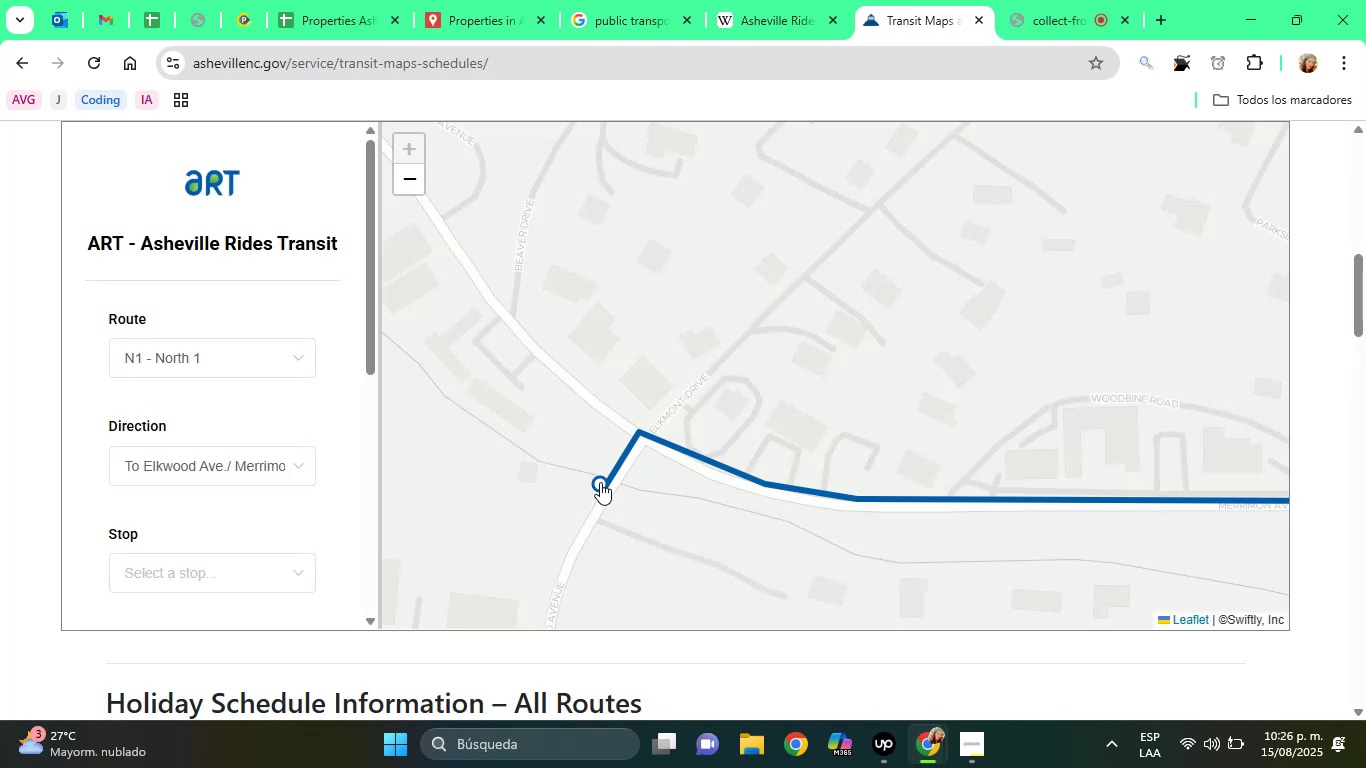 
left_click([599, 482])
 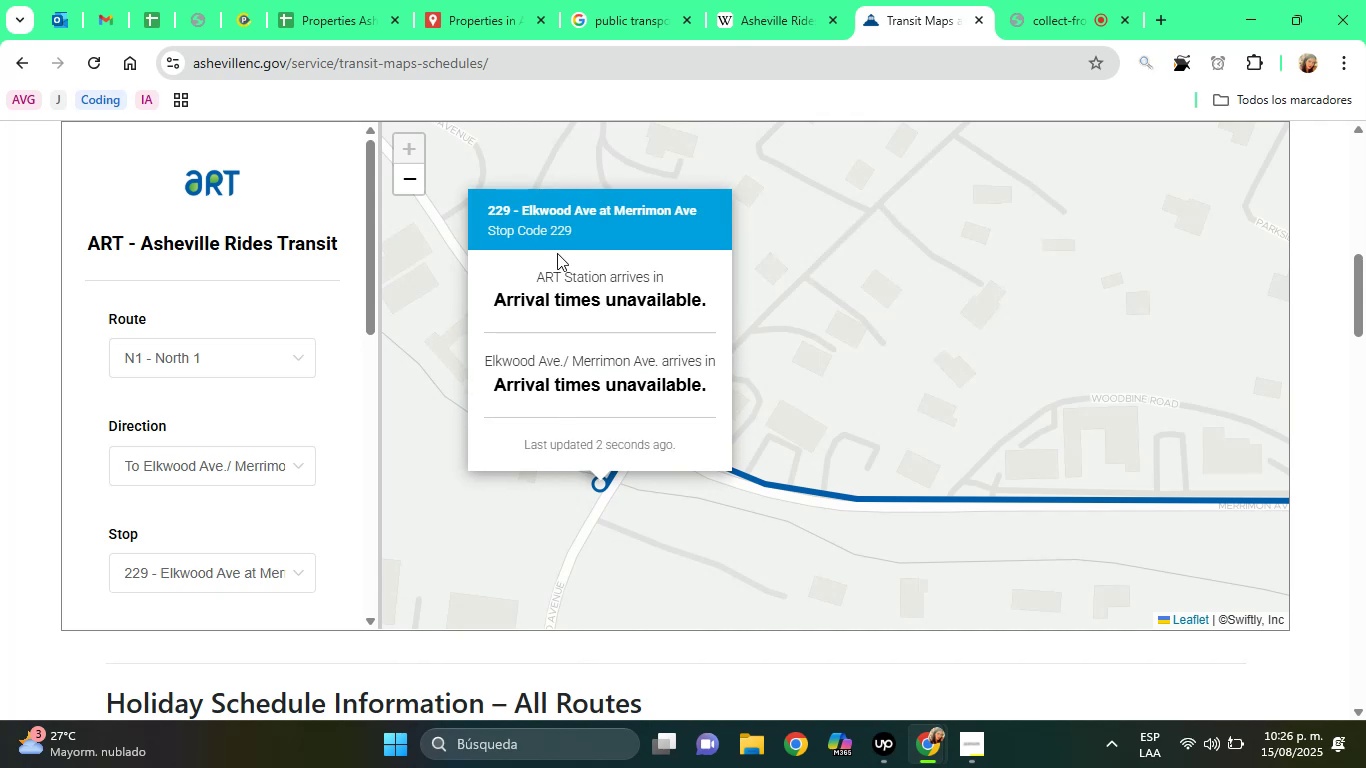 
double_click([542, 233])
 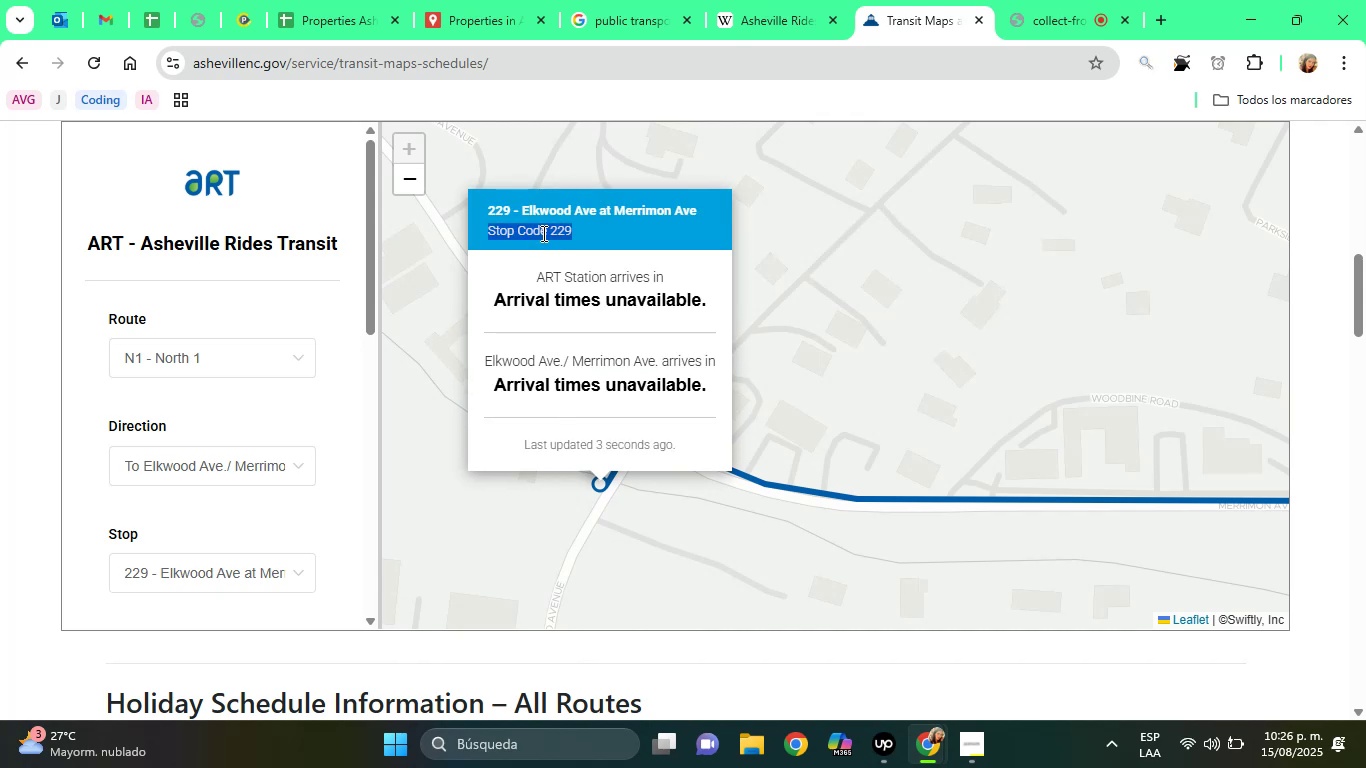 
triple_click([542, 233])
 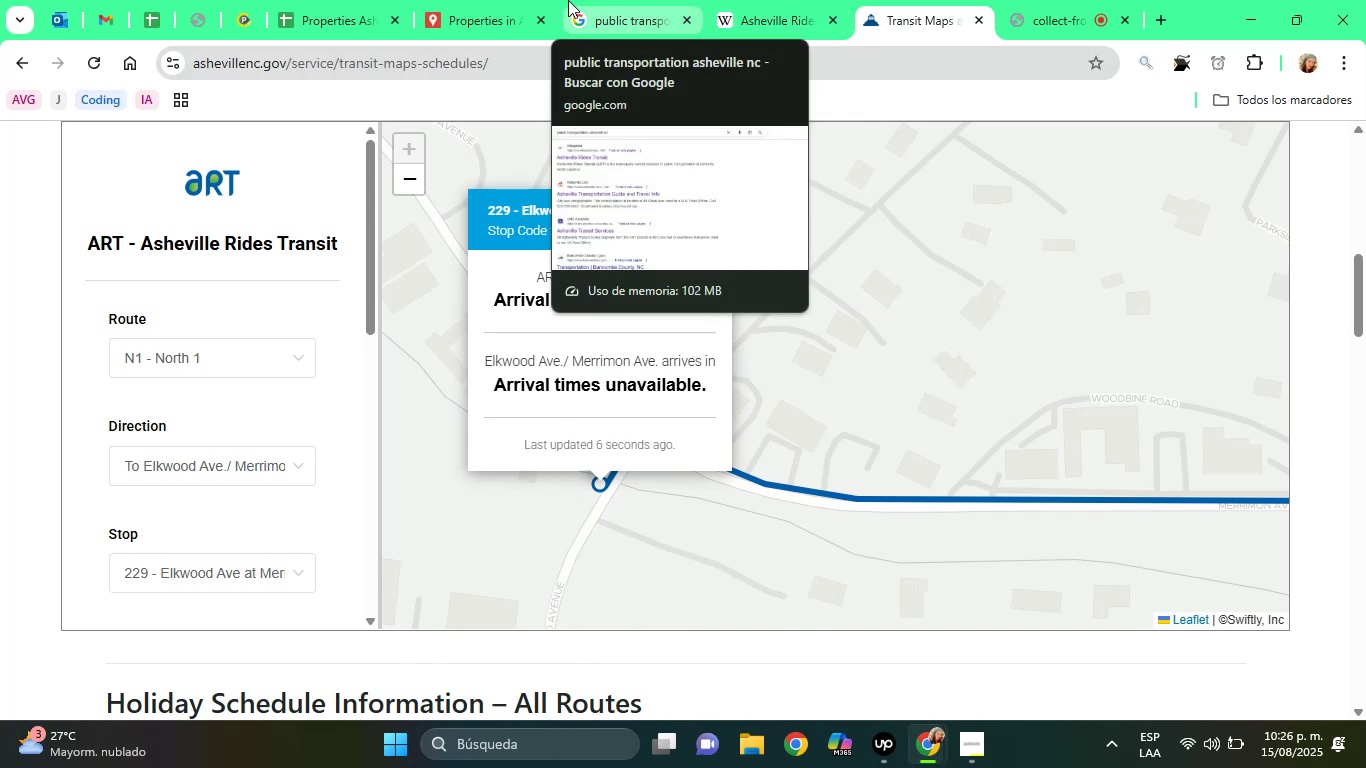 
left_click([489, 0])
 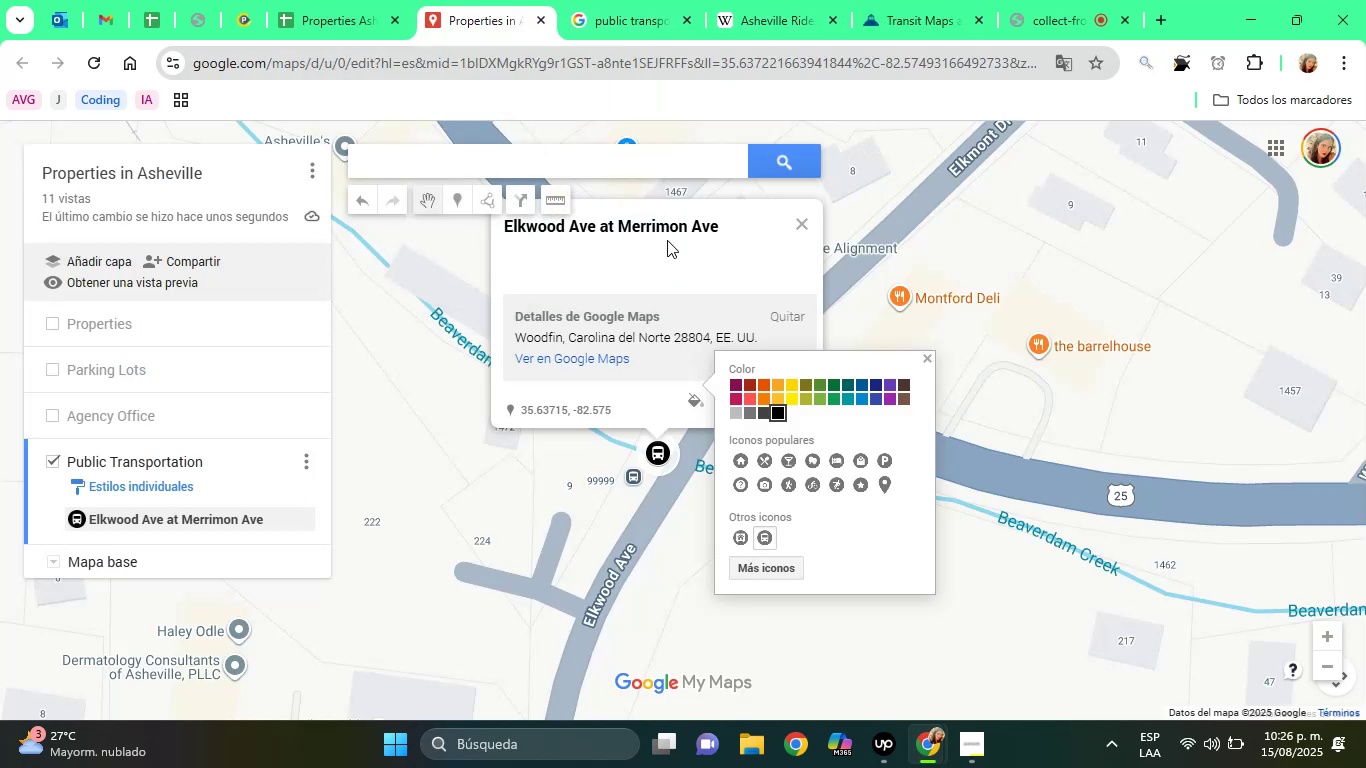 
left_click([667, 240])
 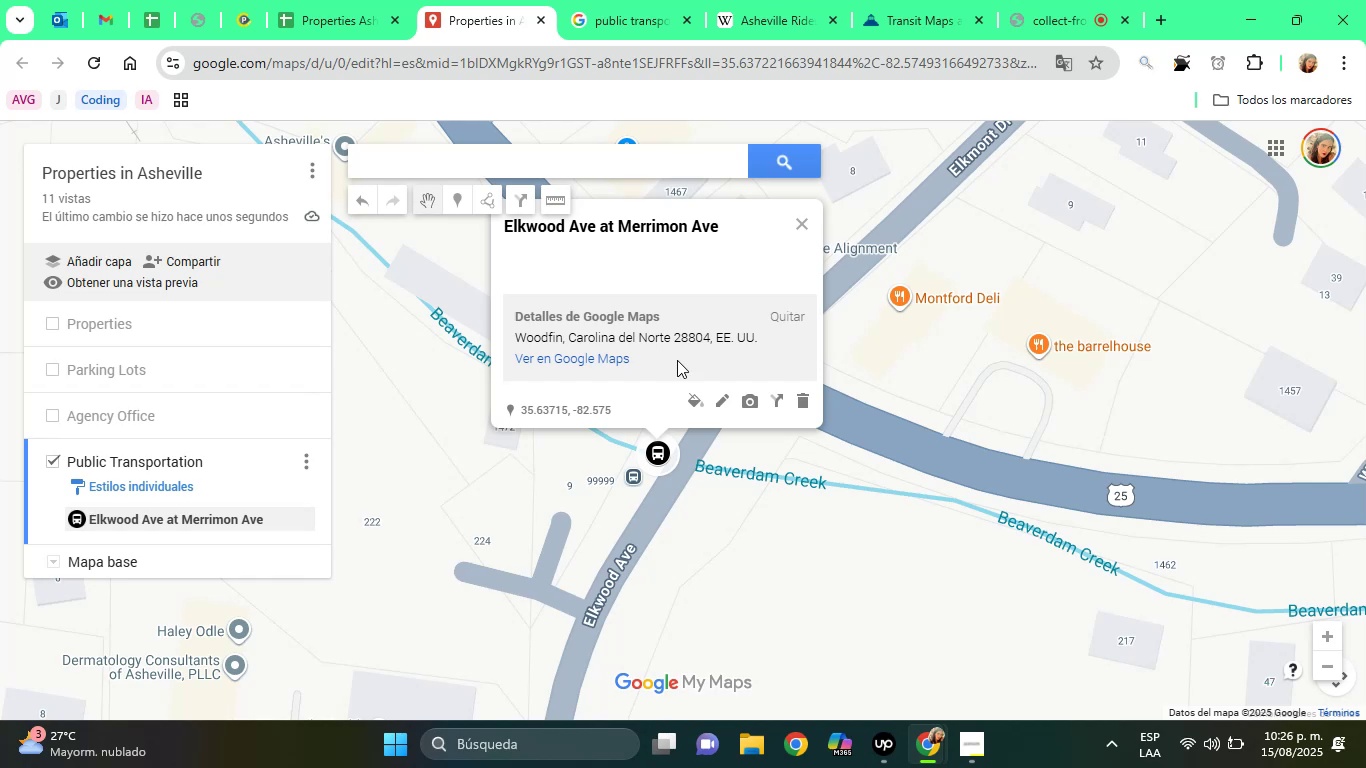 
left_click([717, 408])
 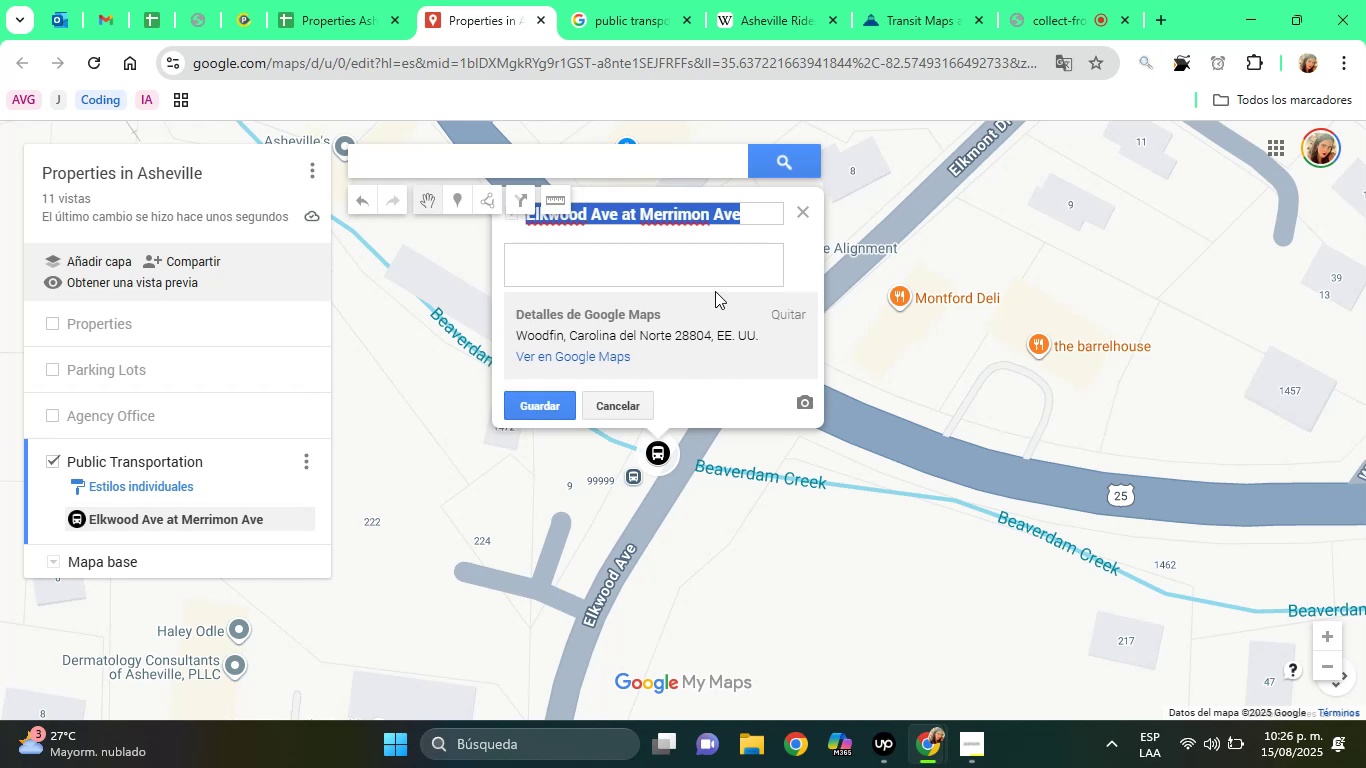 
key(ArrowDown)
 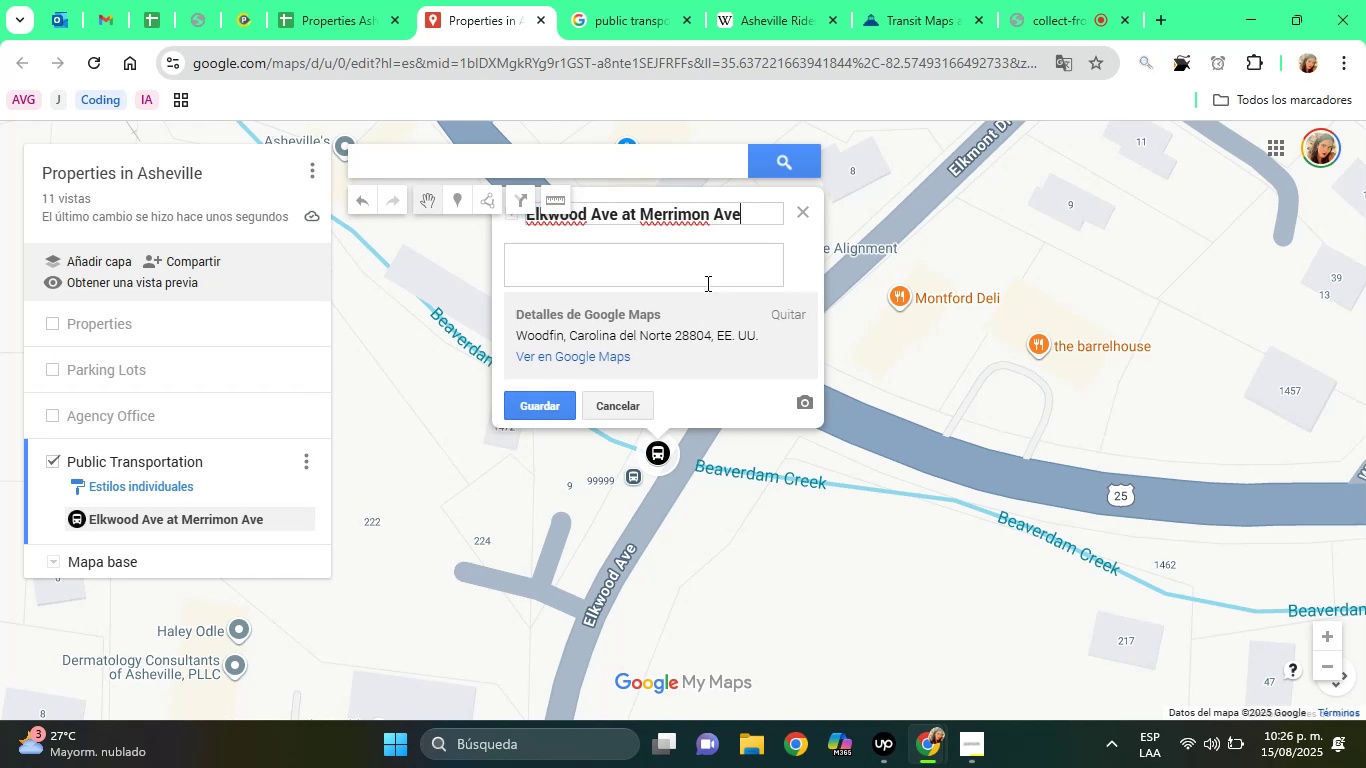 
left_click([688, 274])
 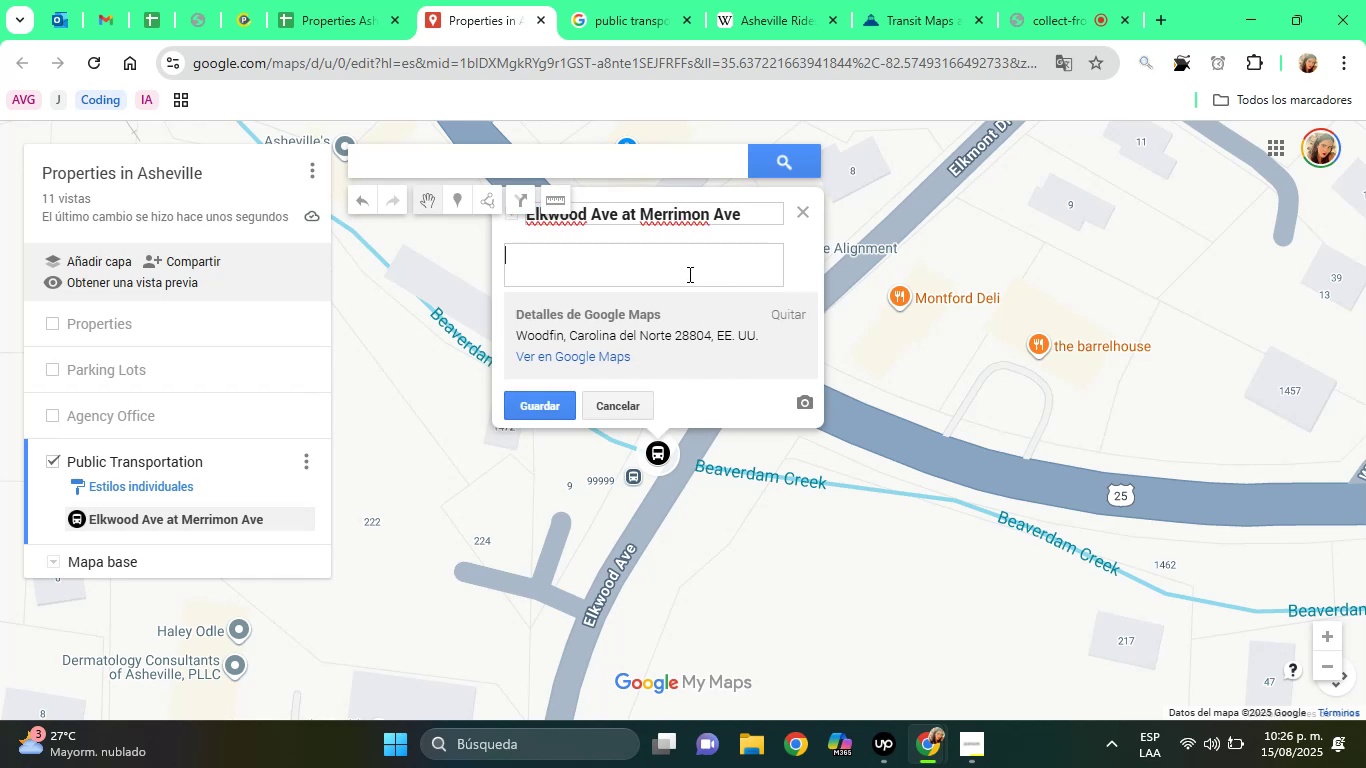 
type(BUs)
key(Backspace)
key(Backspace)
type(s)
key(Backspace)
type(us  )
key(Backspace)
type(Stop)
 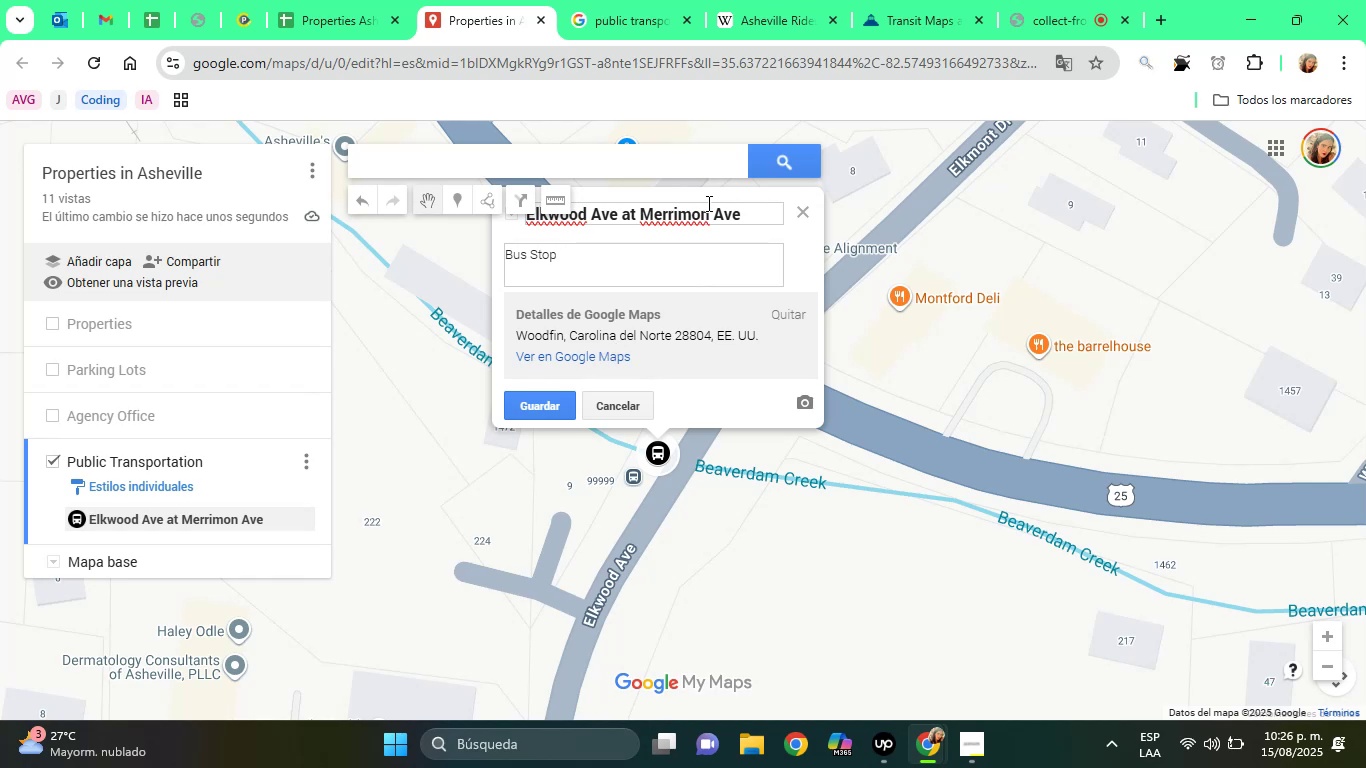 
left_click([758, 218])
 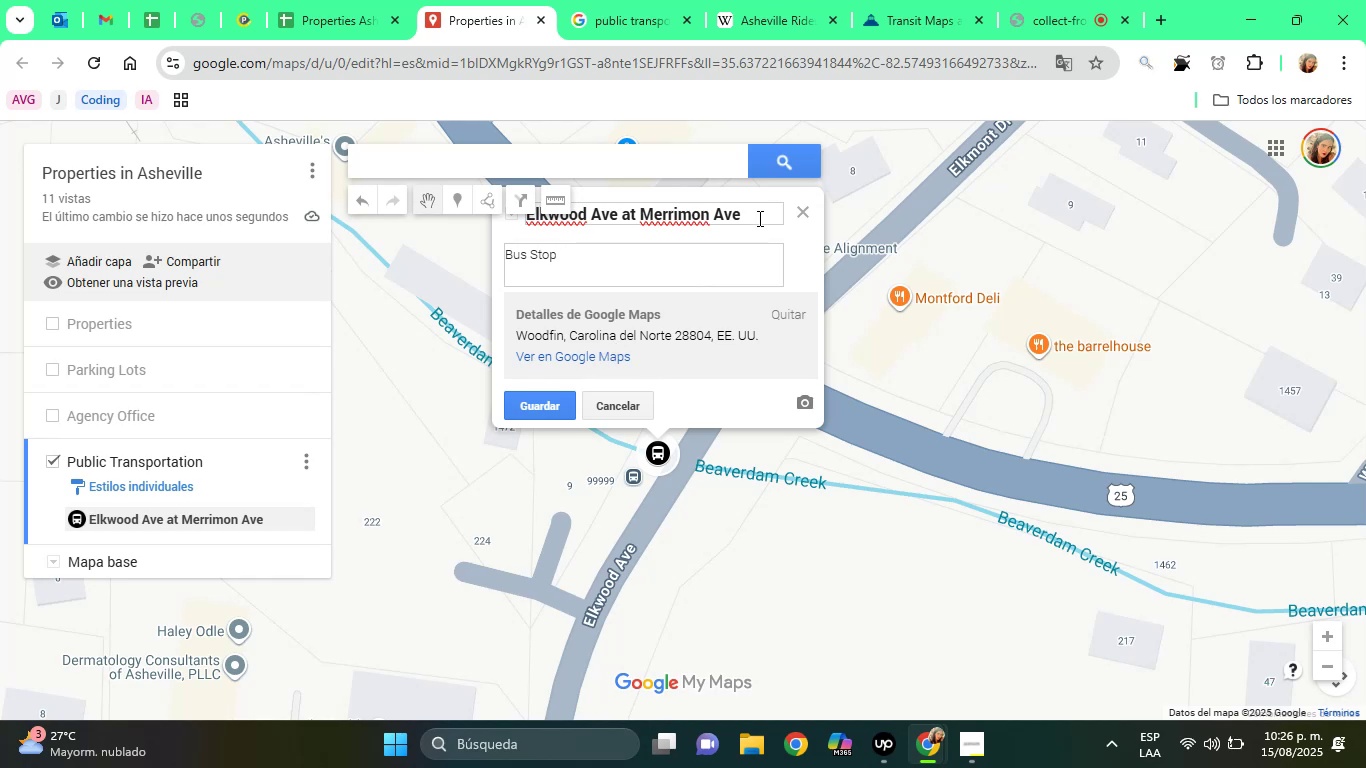 
type([PageUp]229v- )
 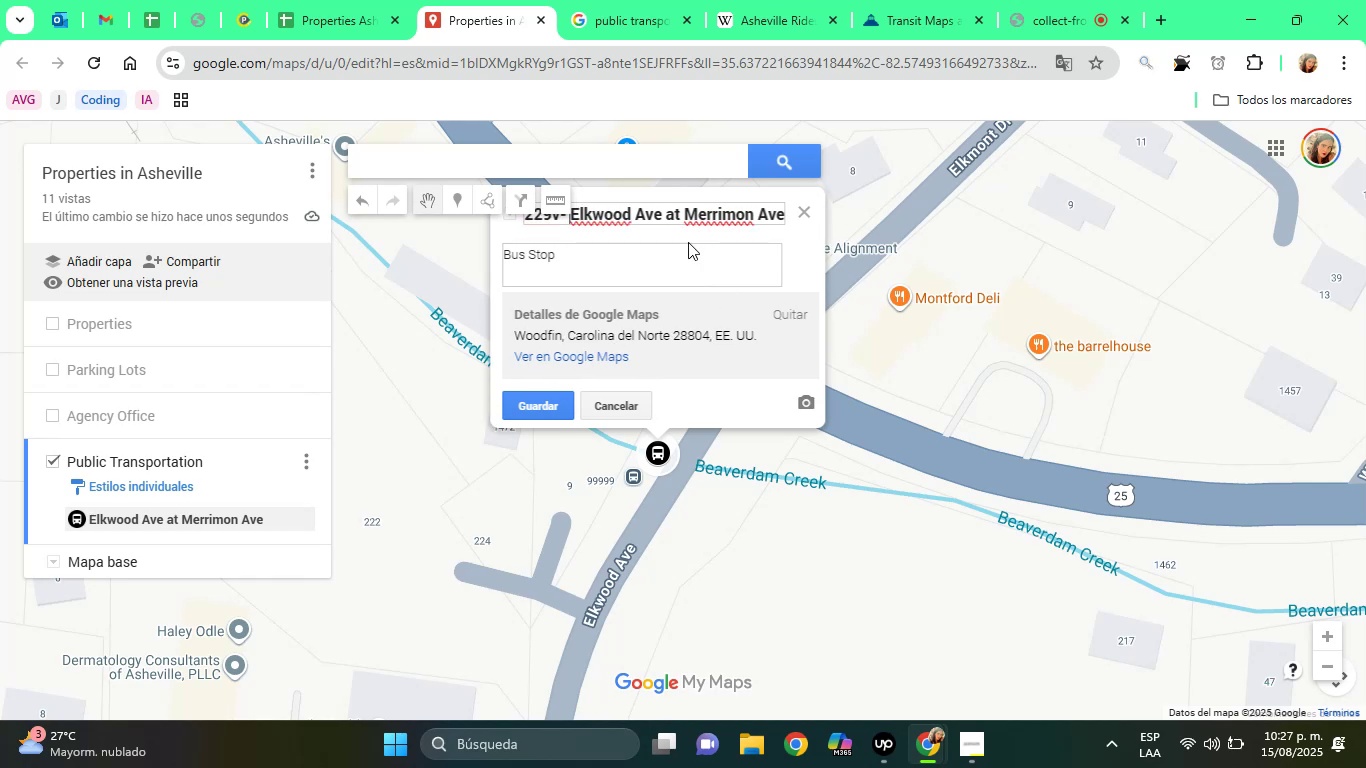 
left_click_drag(start_coordinate=[708, 473], to_coordinate=[740, 525])
 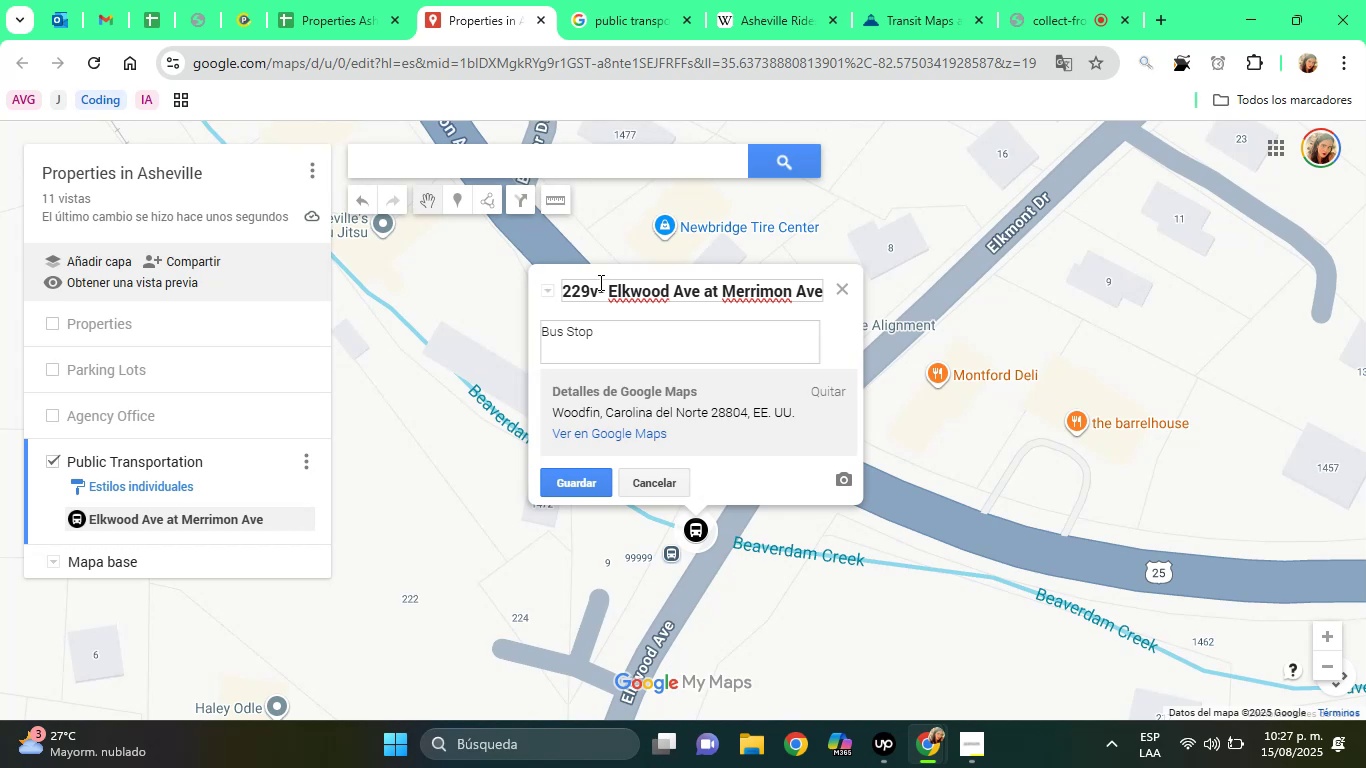 
left_click([599, 284])
 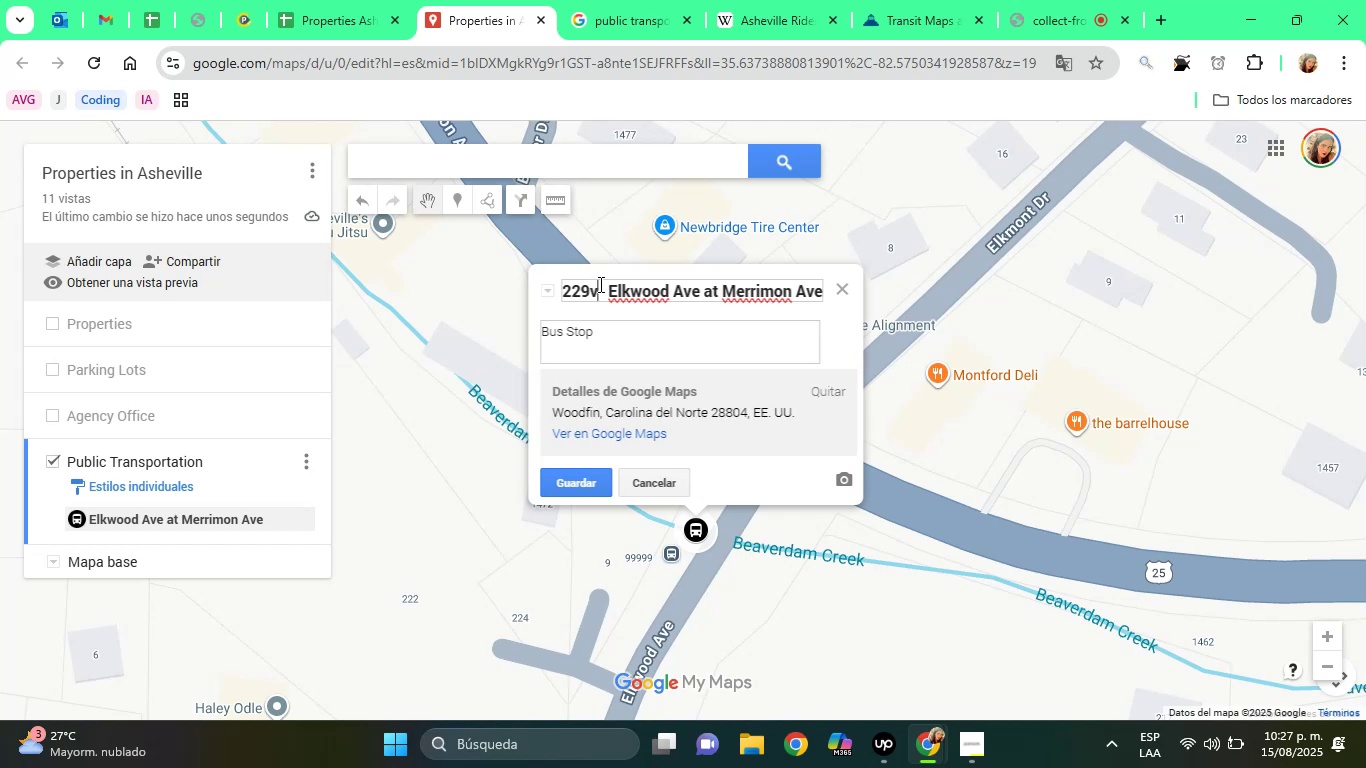 
key(Backspace)
 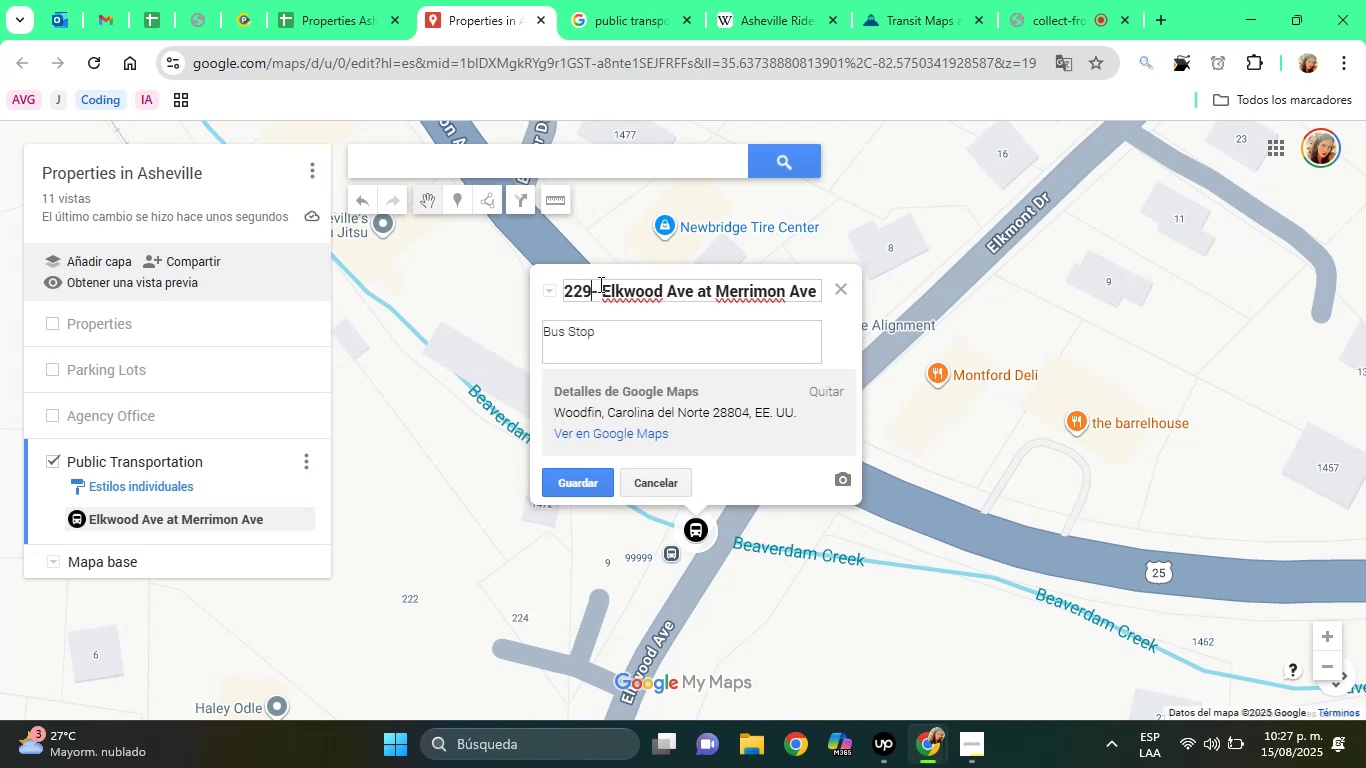 
key(Space)
 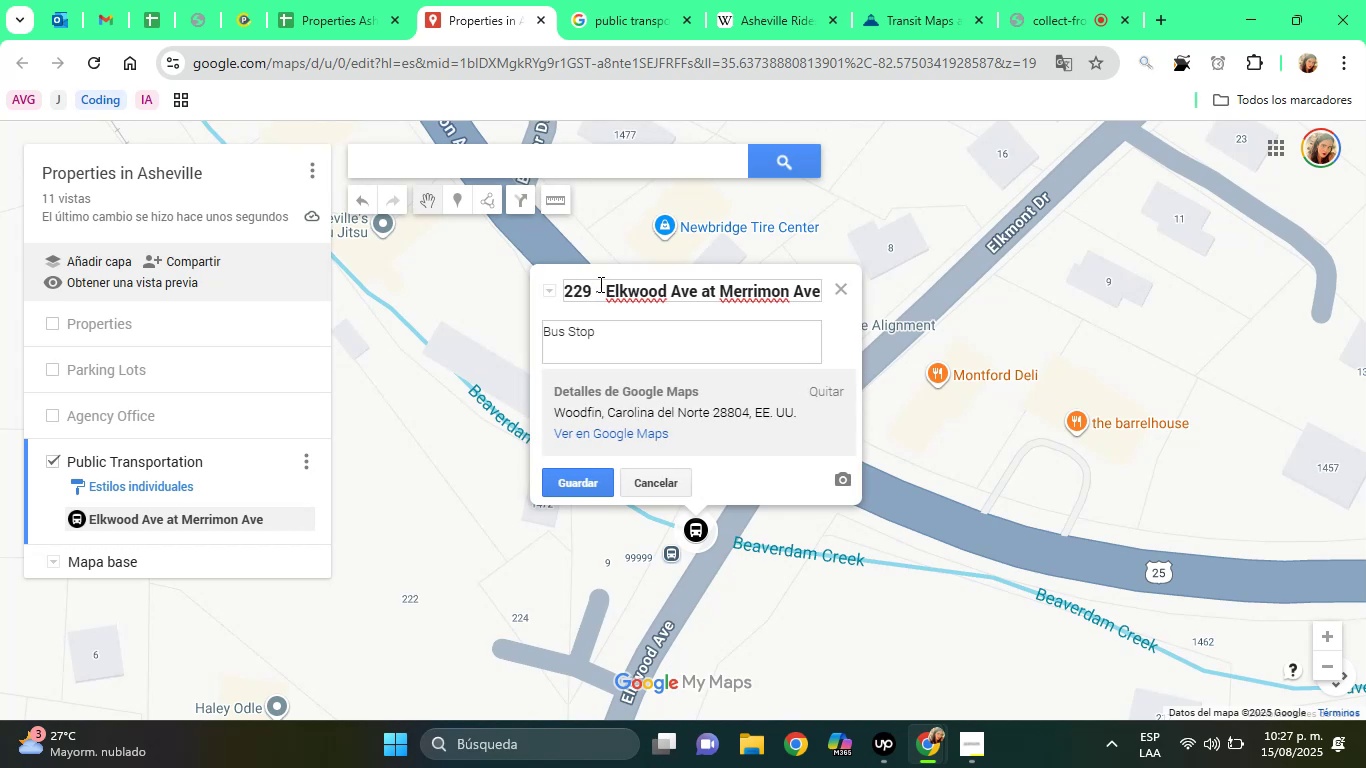 
key(Enter)
 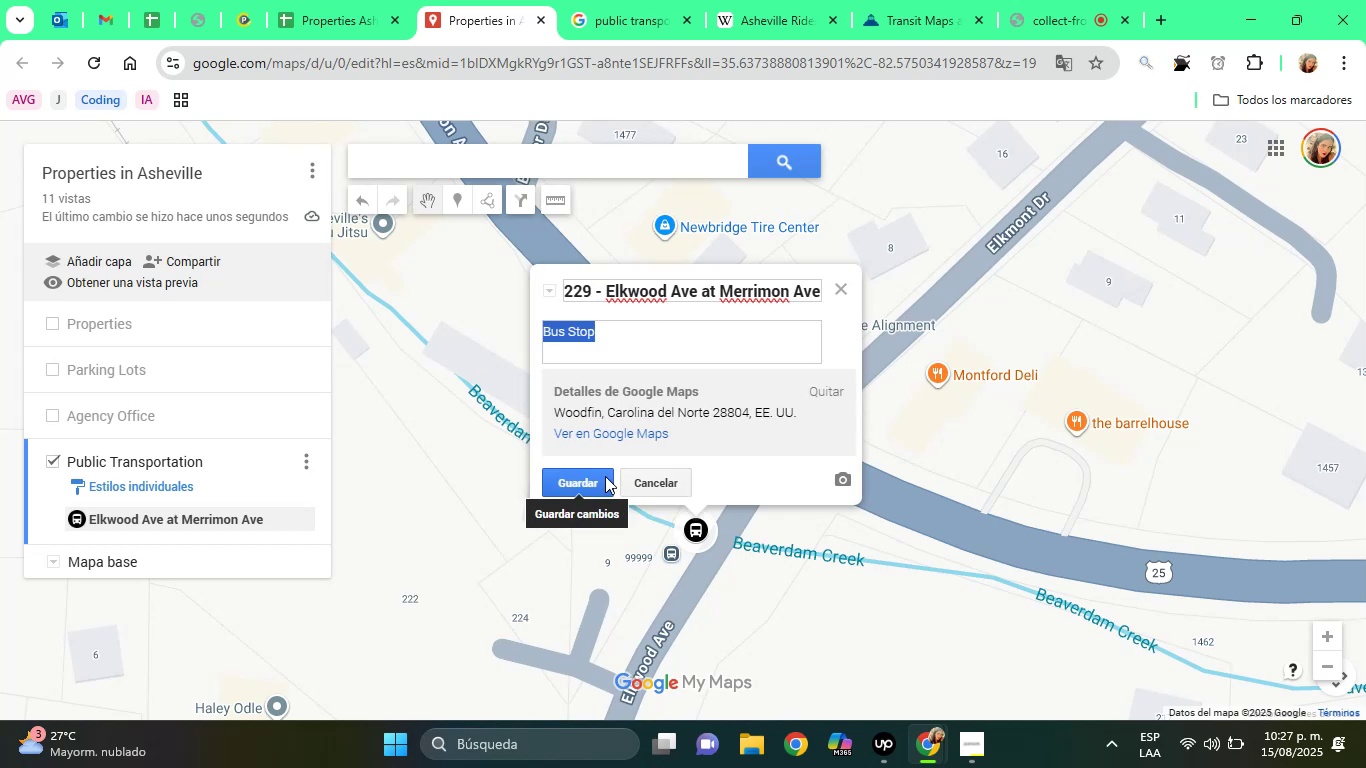 
left_click([593, 476])
 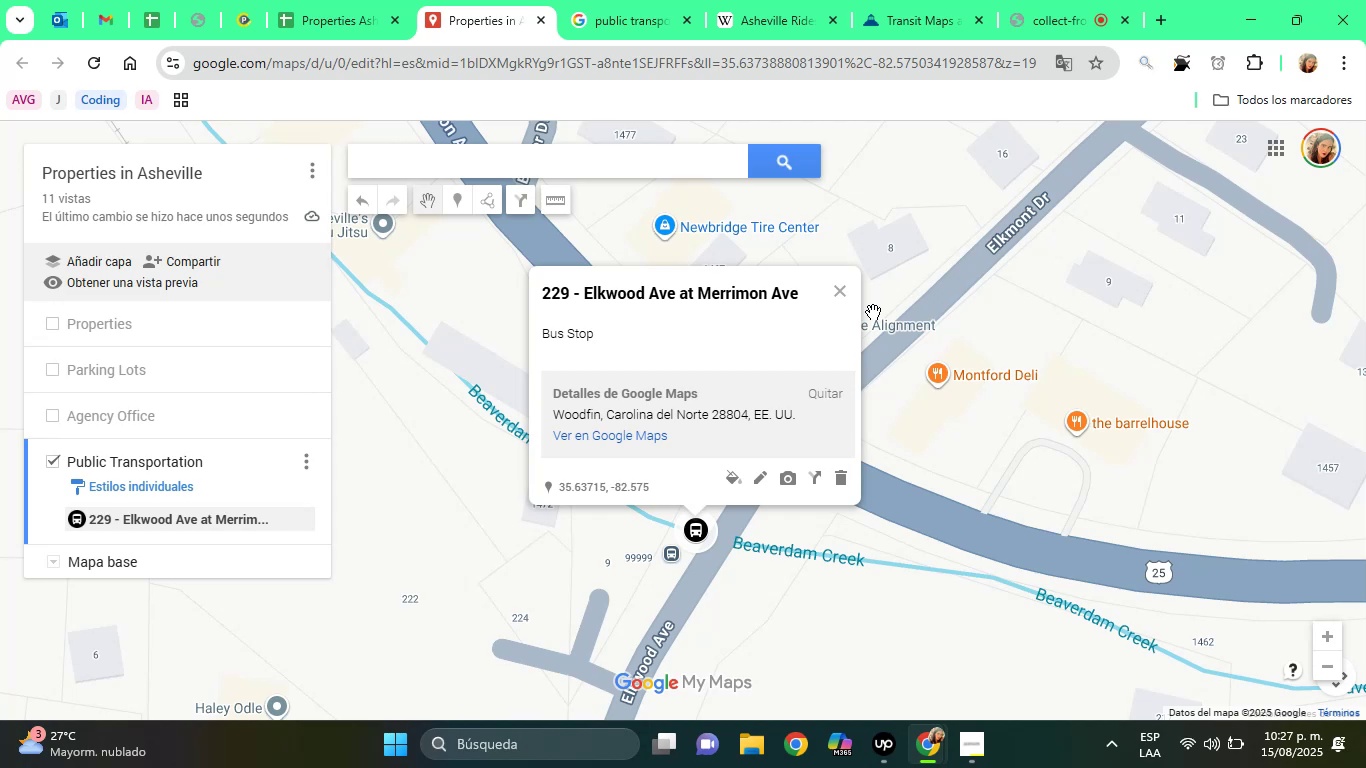 
wait(6.75)
 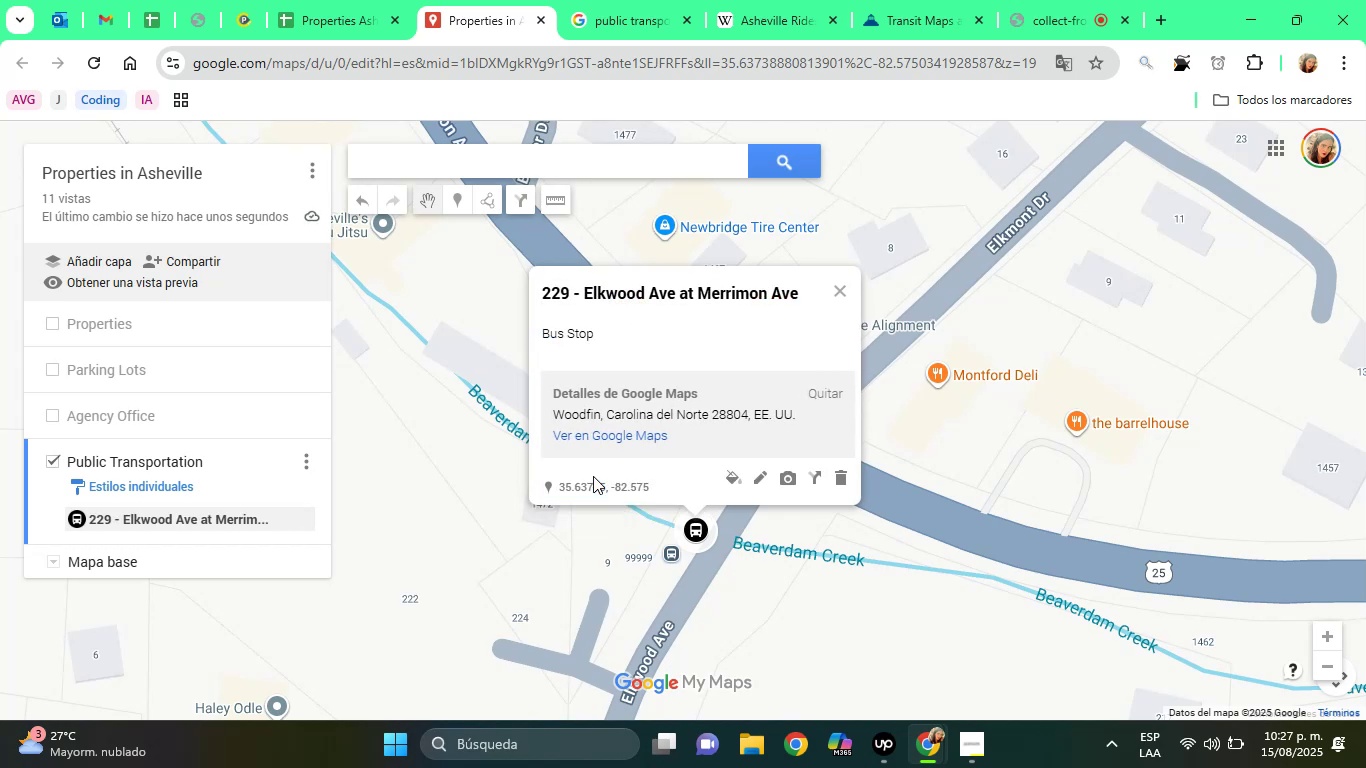 
left_click([876, 13])
 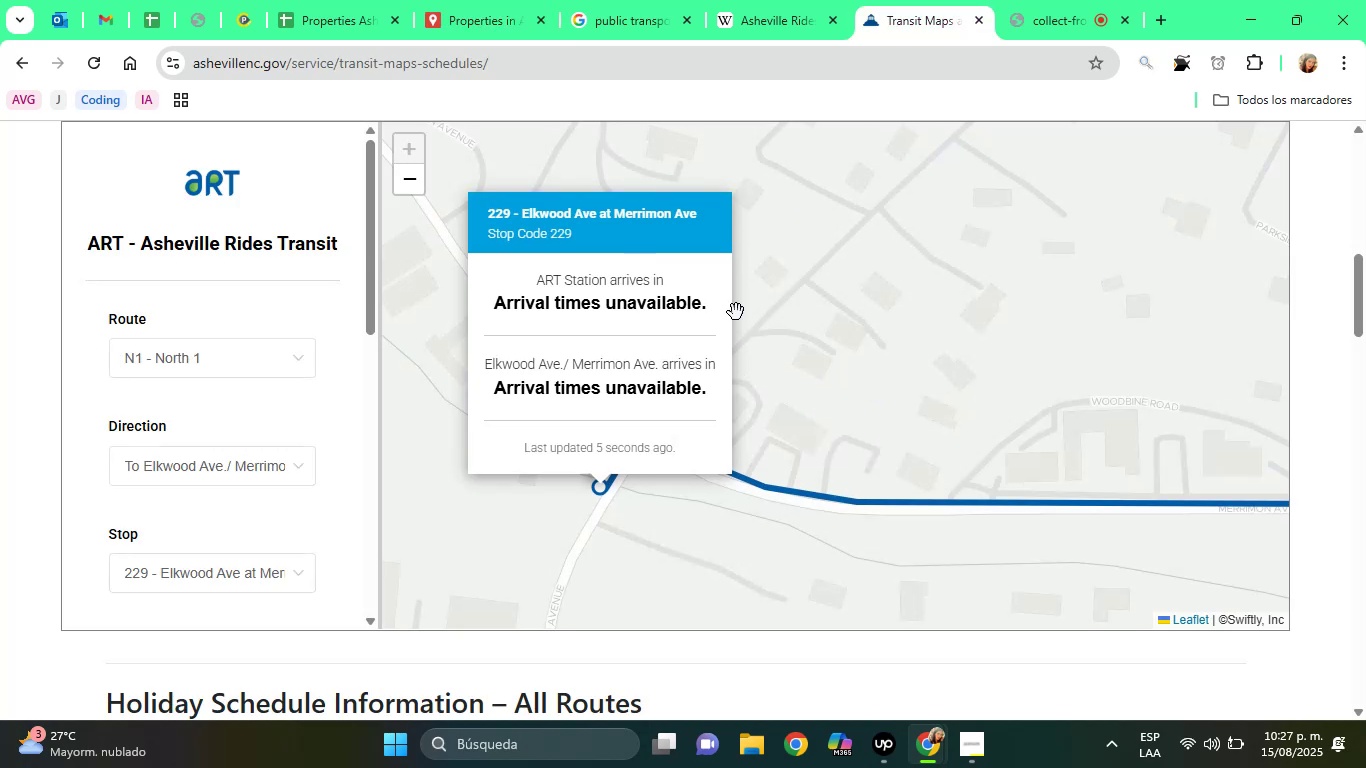 
left_click([451, 280])
 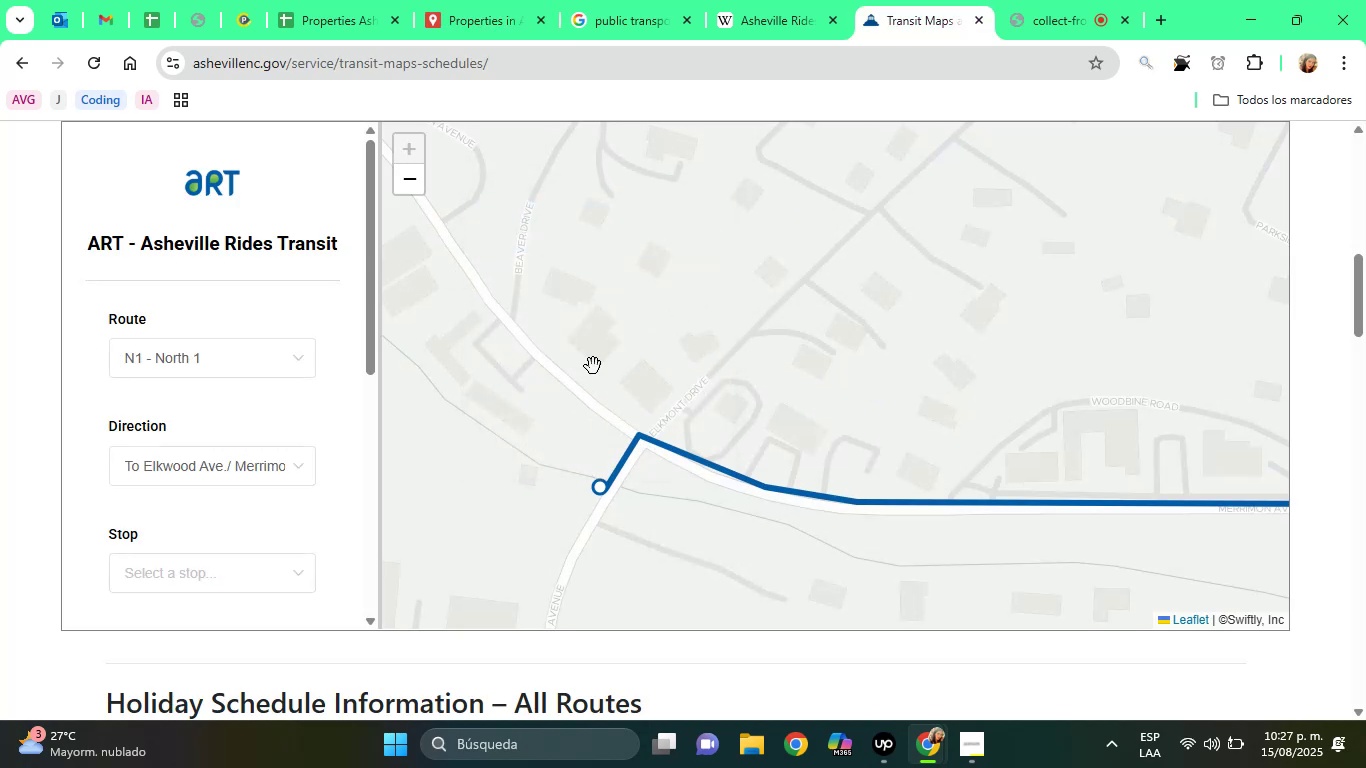 
left_click_drag(start_coordinate=[834, 399], to_coordinate=[610, 365])
 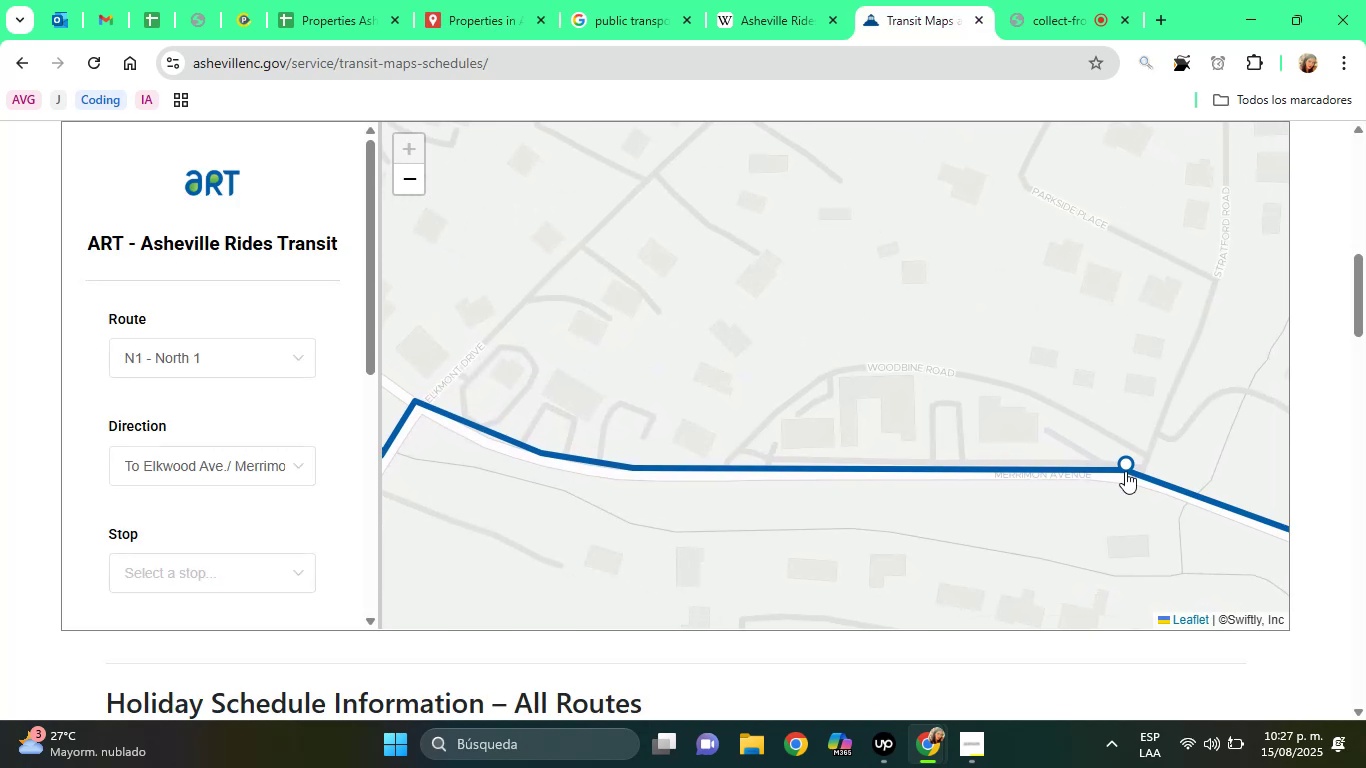 
left_click([1125, 471])
 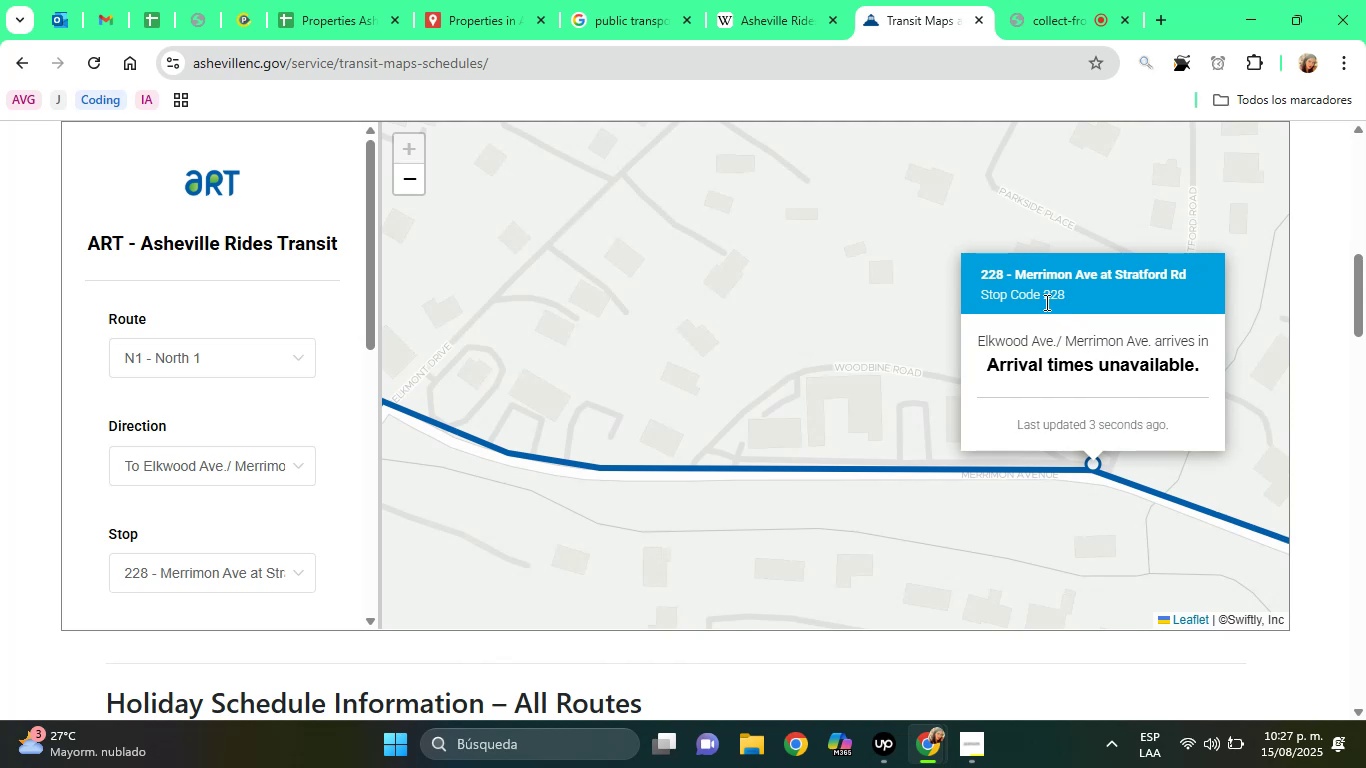 
left_click_drag(start_coordinate=[1015, 272], to_coordinate=[1183, 270])
 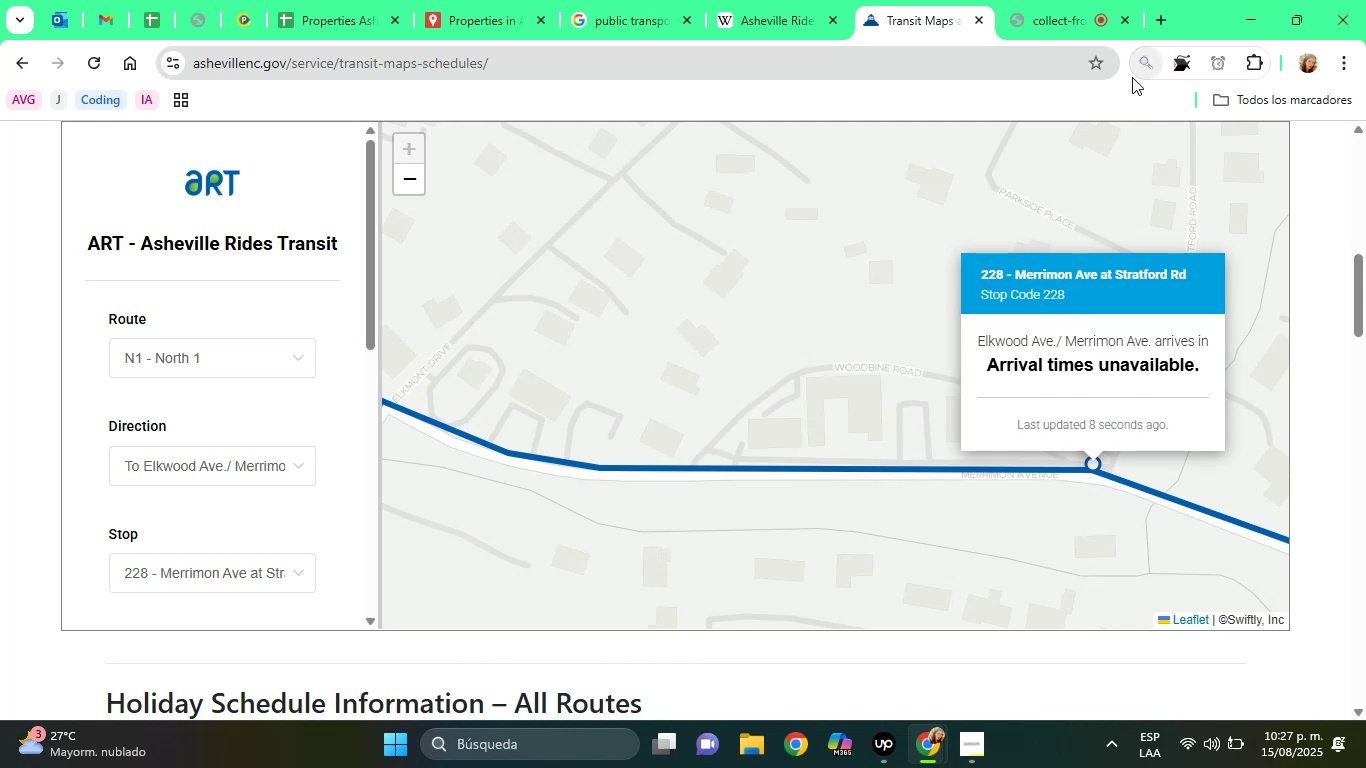 
left_click([1167, 67])
 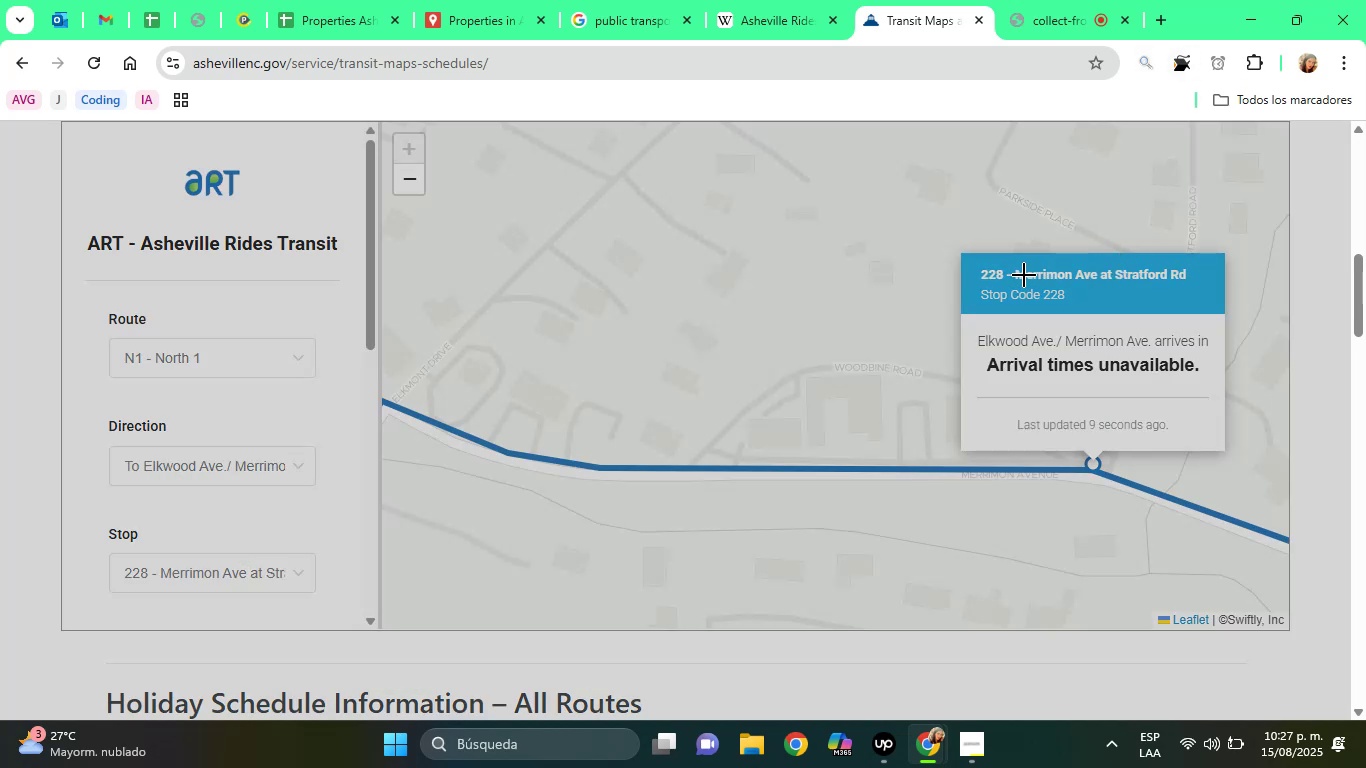 
left_click_drag(start_coordinate=[1009, 262], to_coordinate=[1193, 285])
 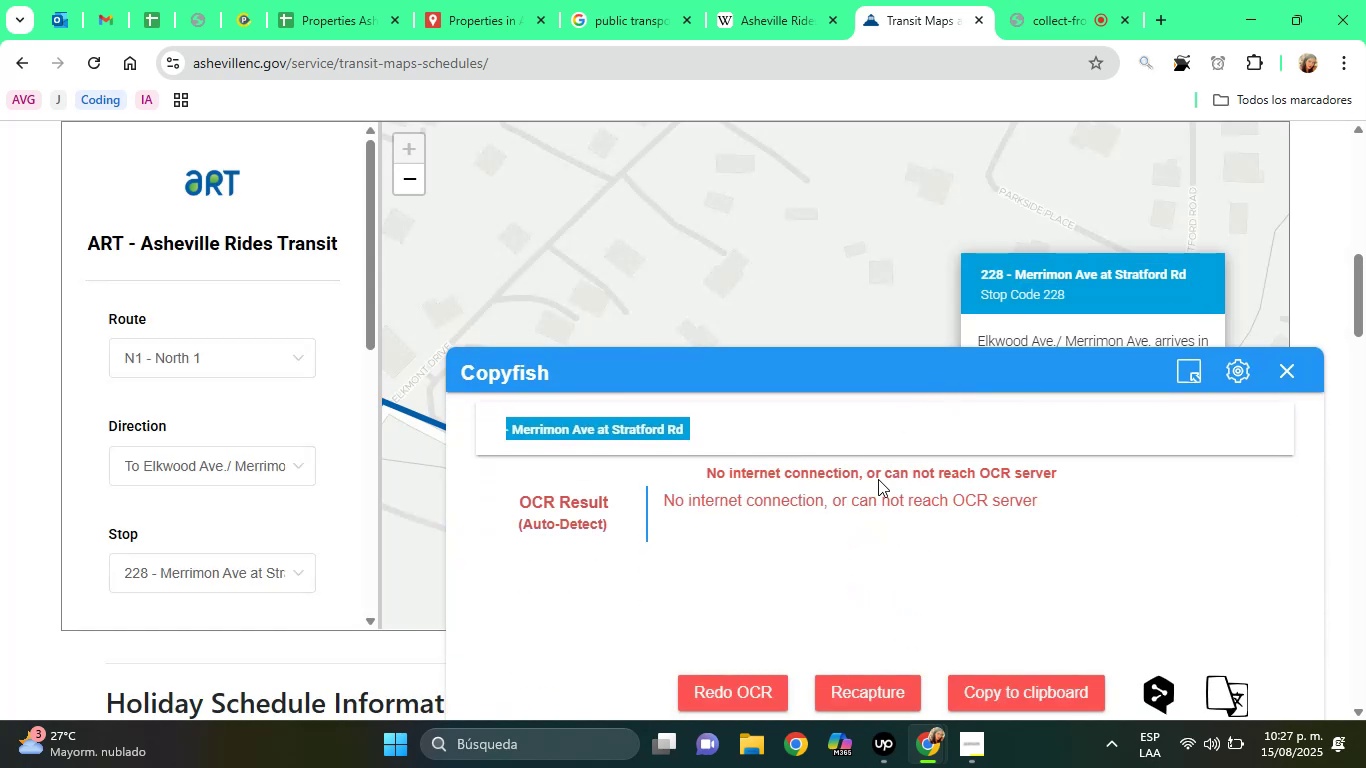 
wait(6.74)
 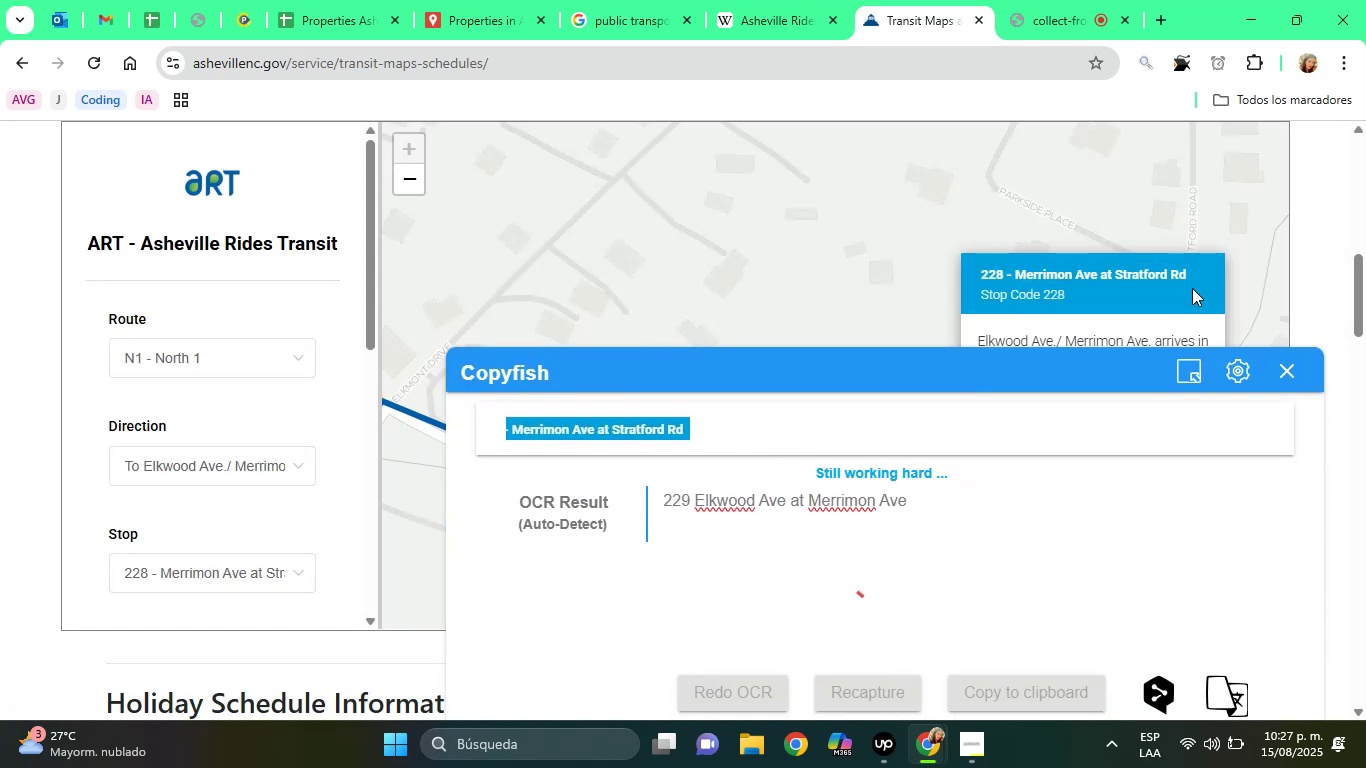 
left_click([1060, 290])
 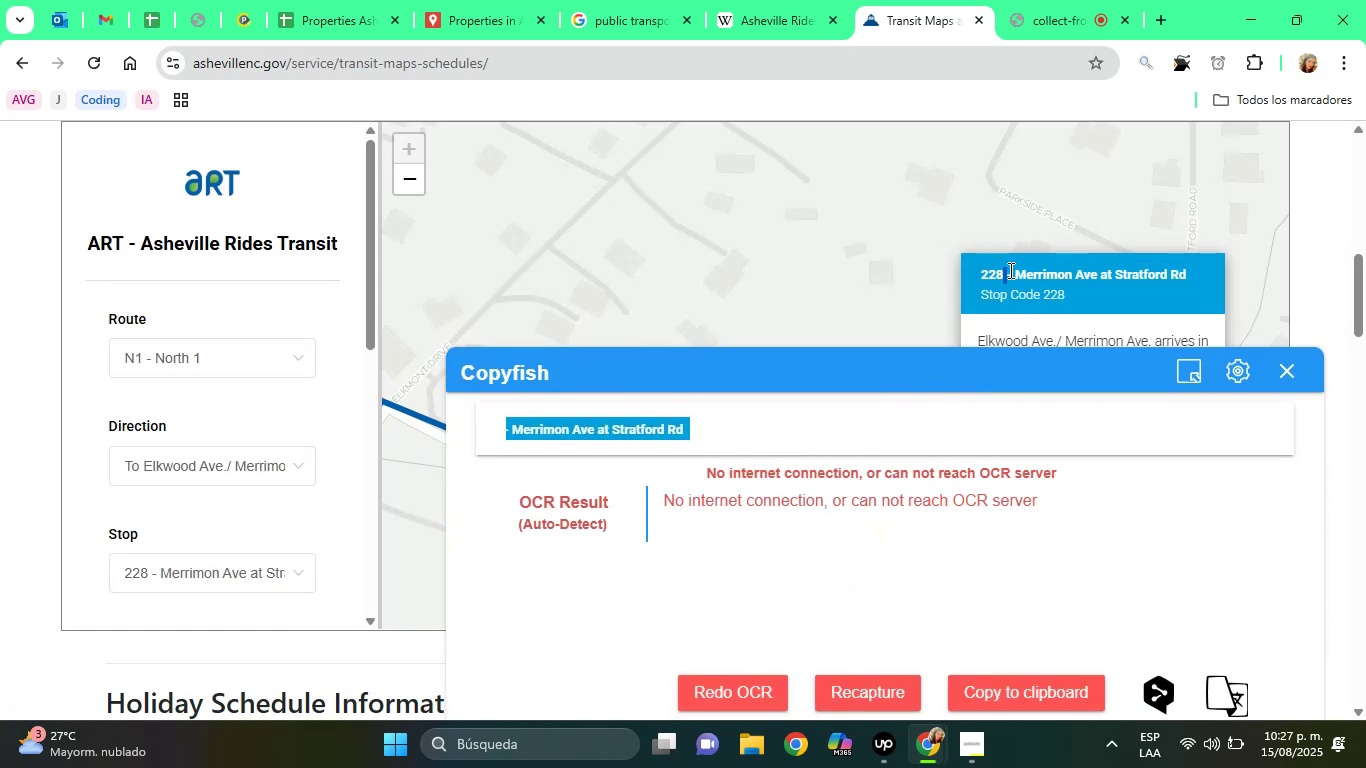 
left_click_drag(start_coordinate=[1014, 271], to_coordinate=[1183, 272])
 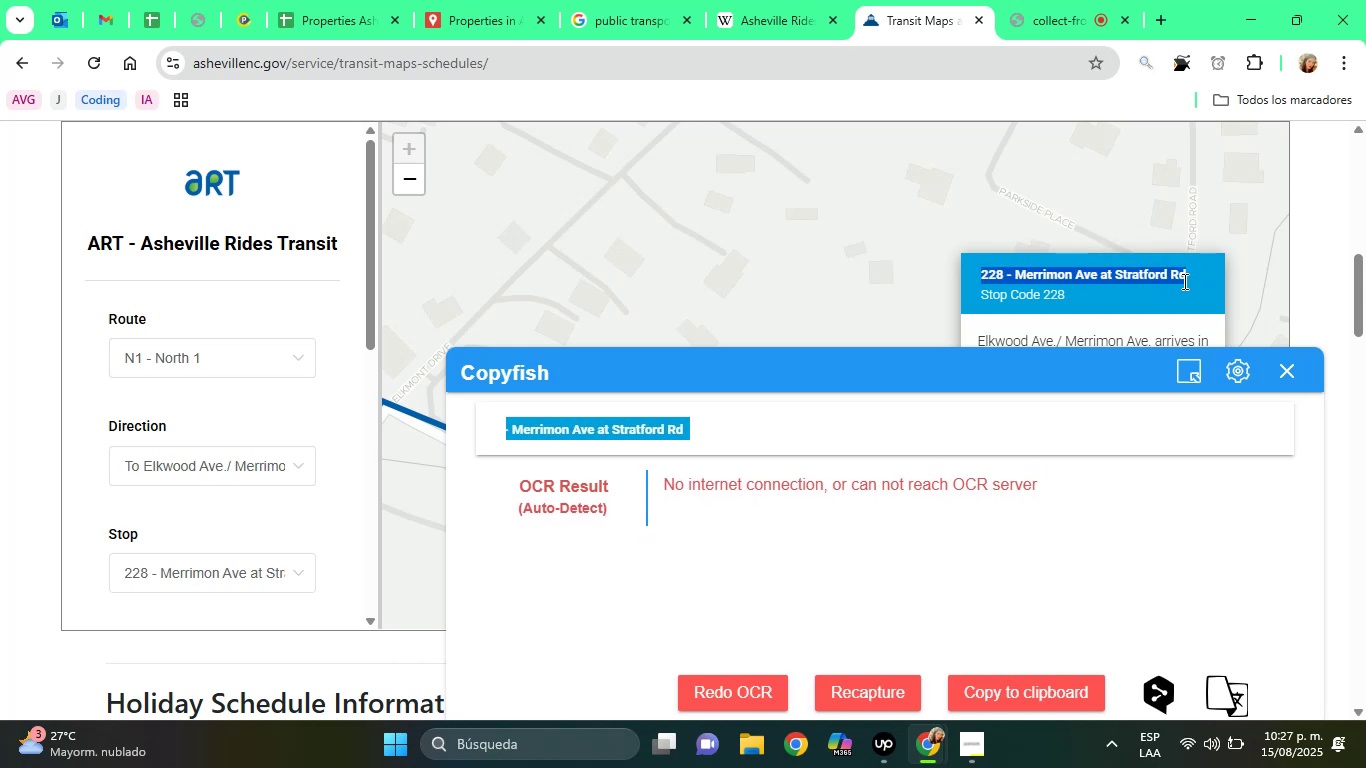 
wait(5.44)
 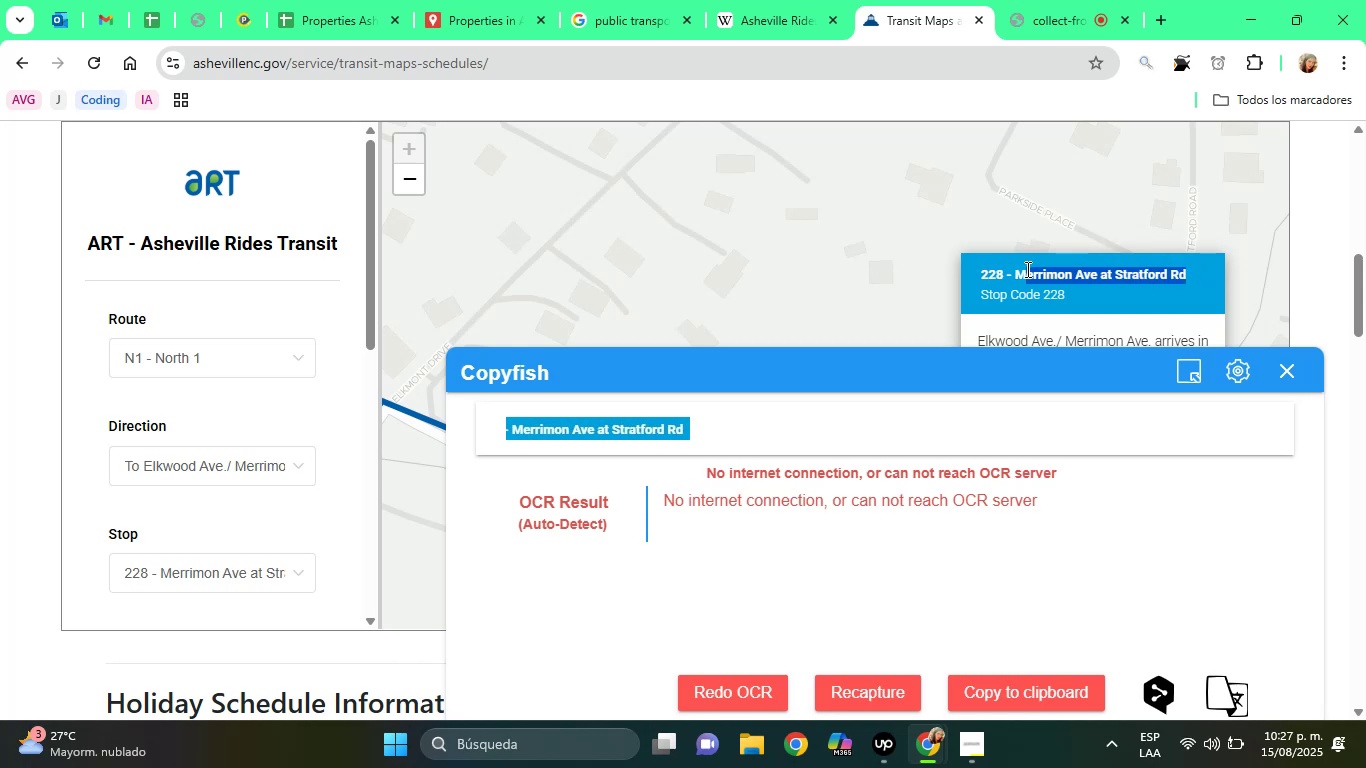 
double_click([1183, 281])
 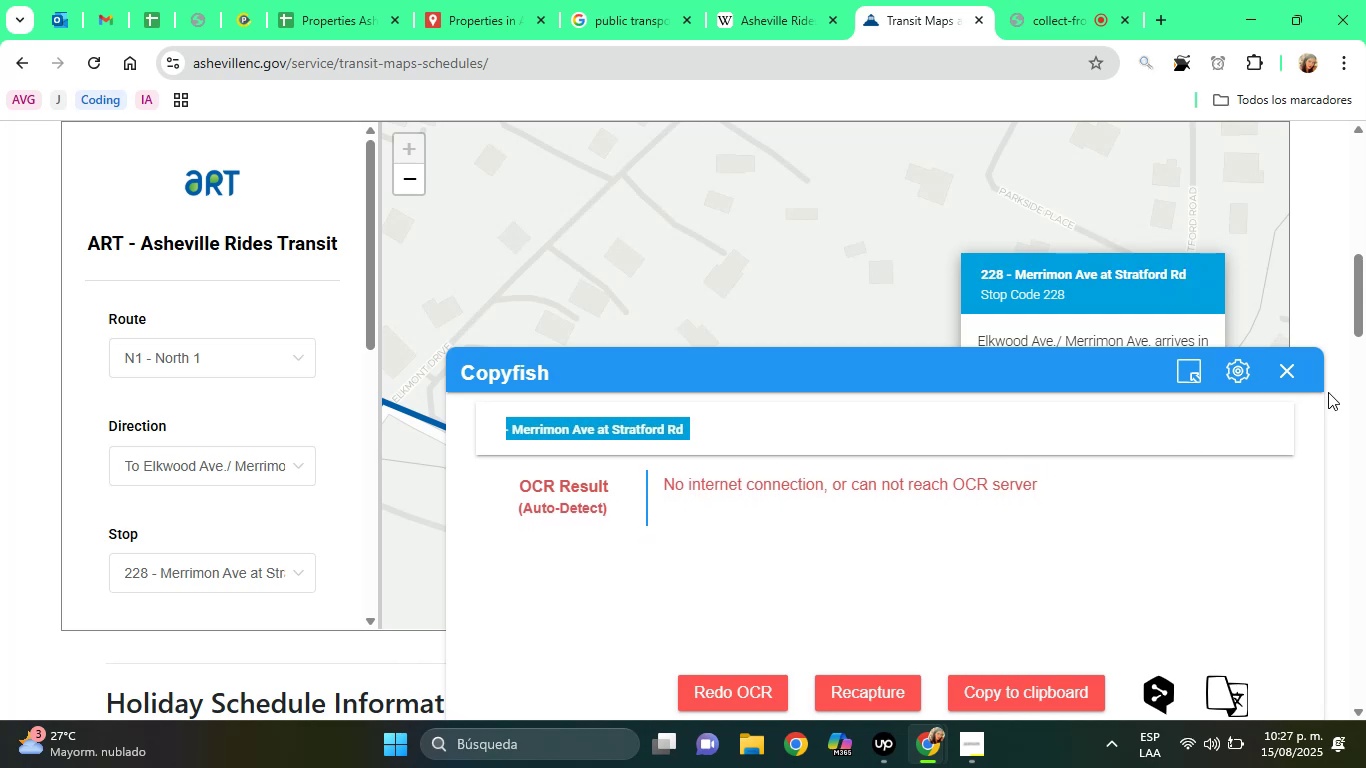 
left_click([1295, 375])
 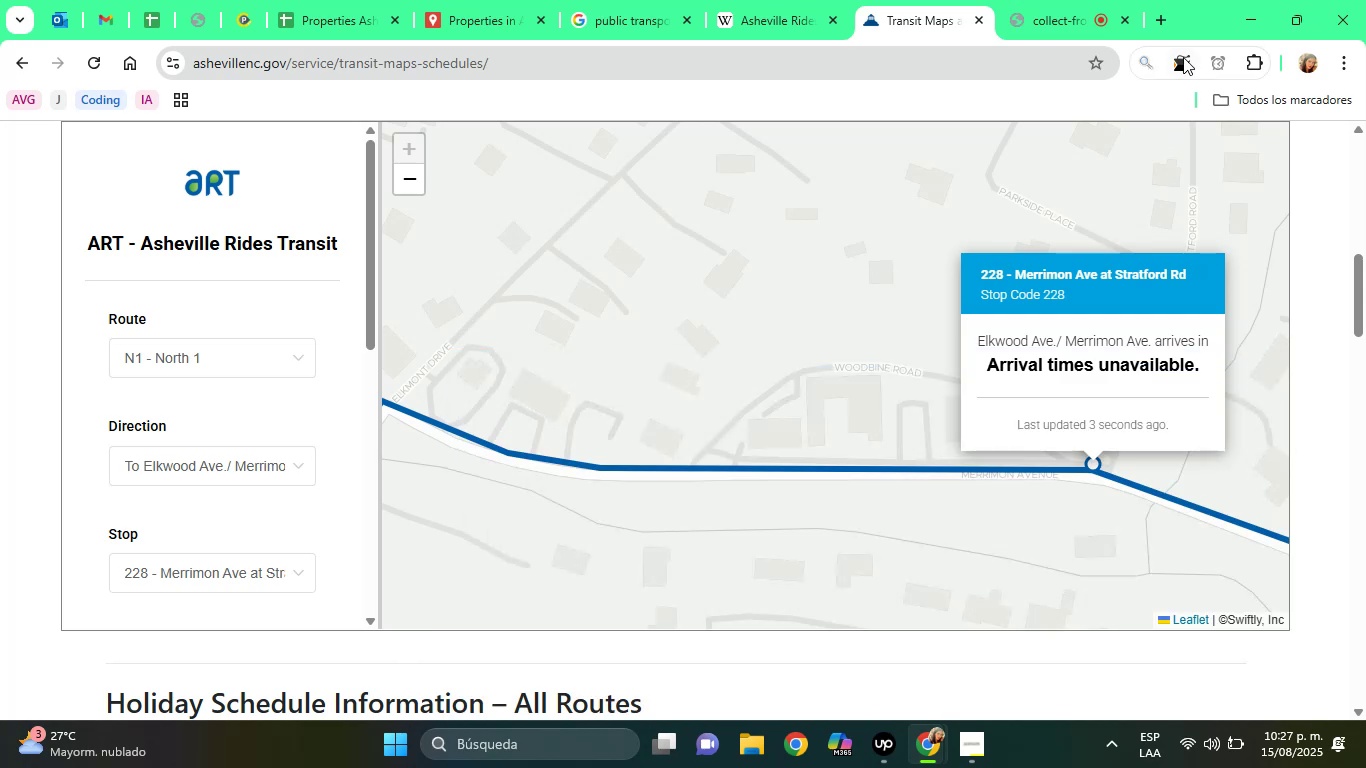 
left_click([1183, 56])
 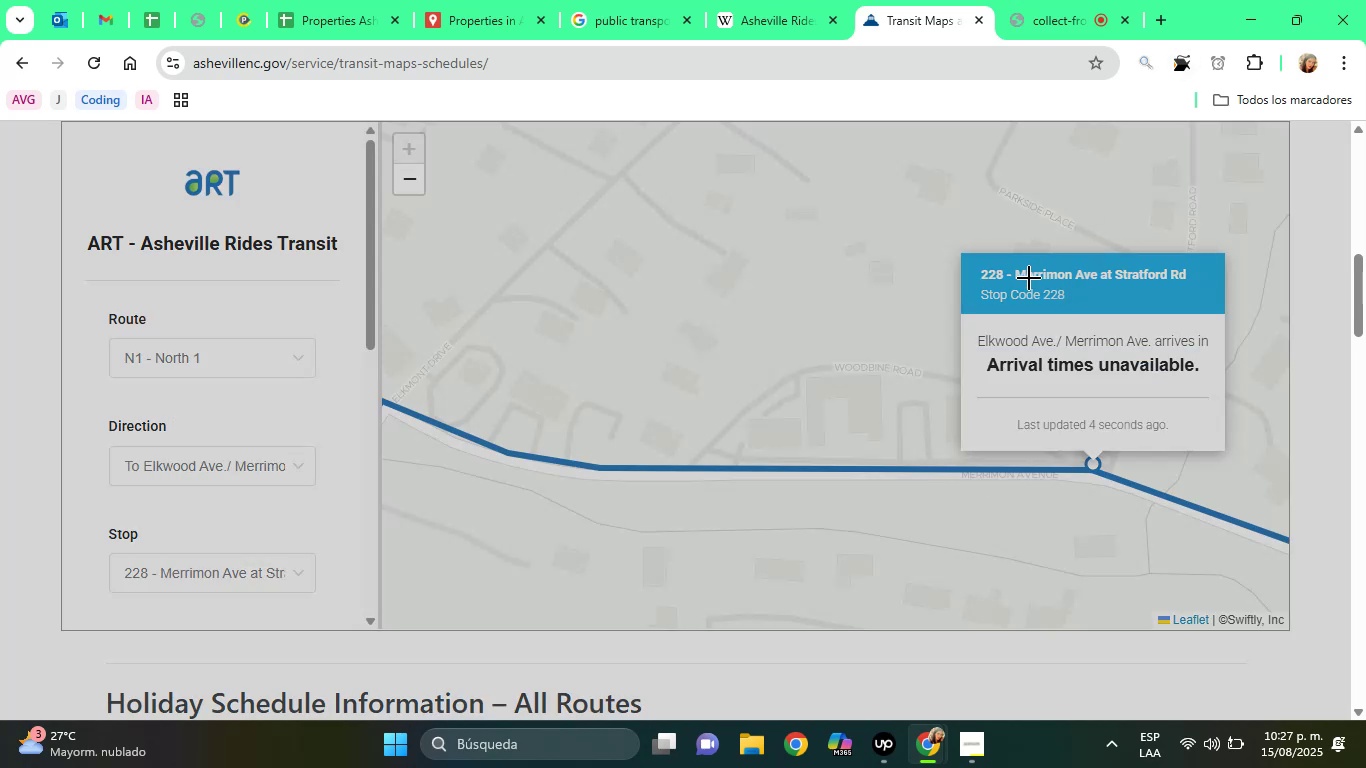 
left_click_drag(start_coordinate=[1011, 262], to_coordinate=[1197, 288])
 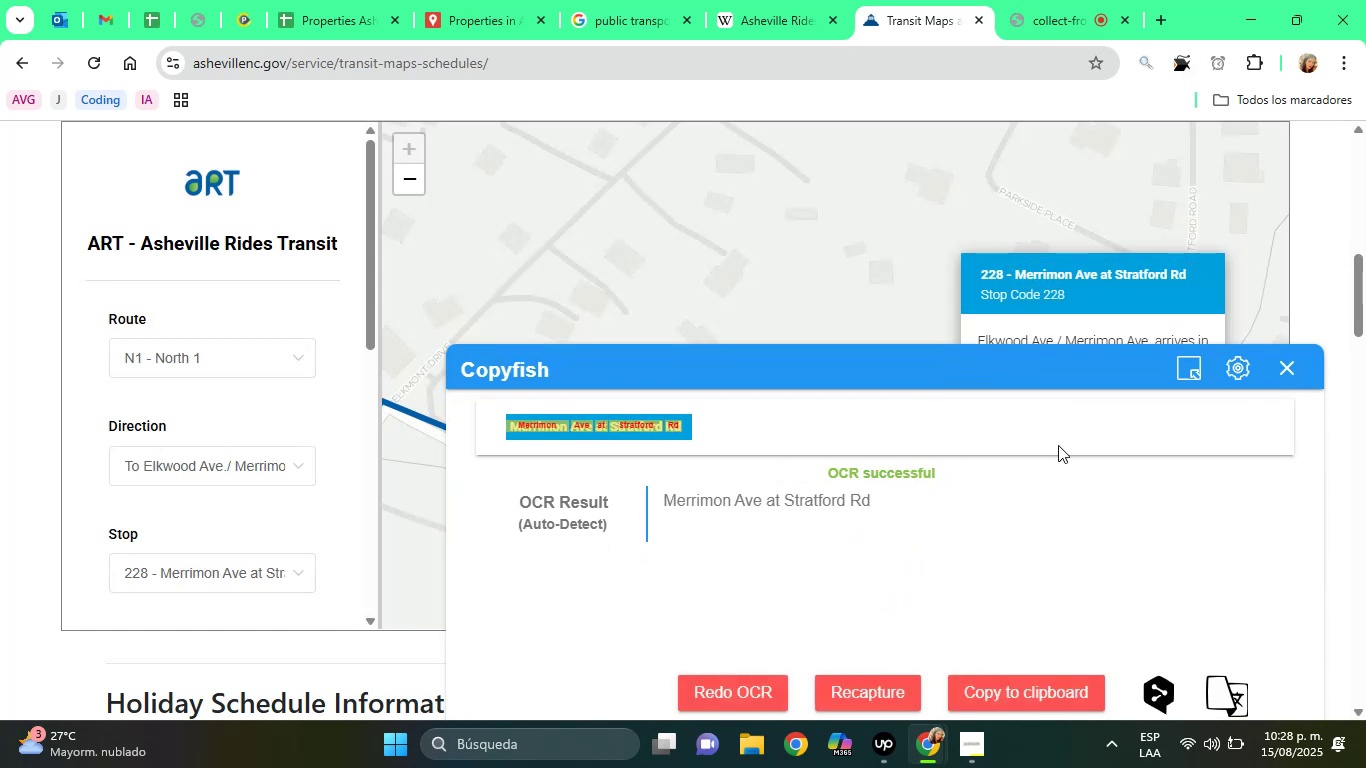 
double_click([809, 498])
 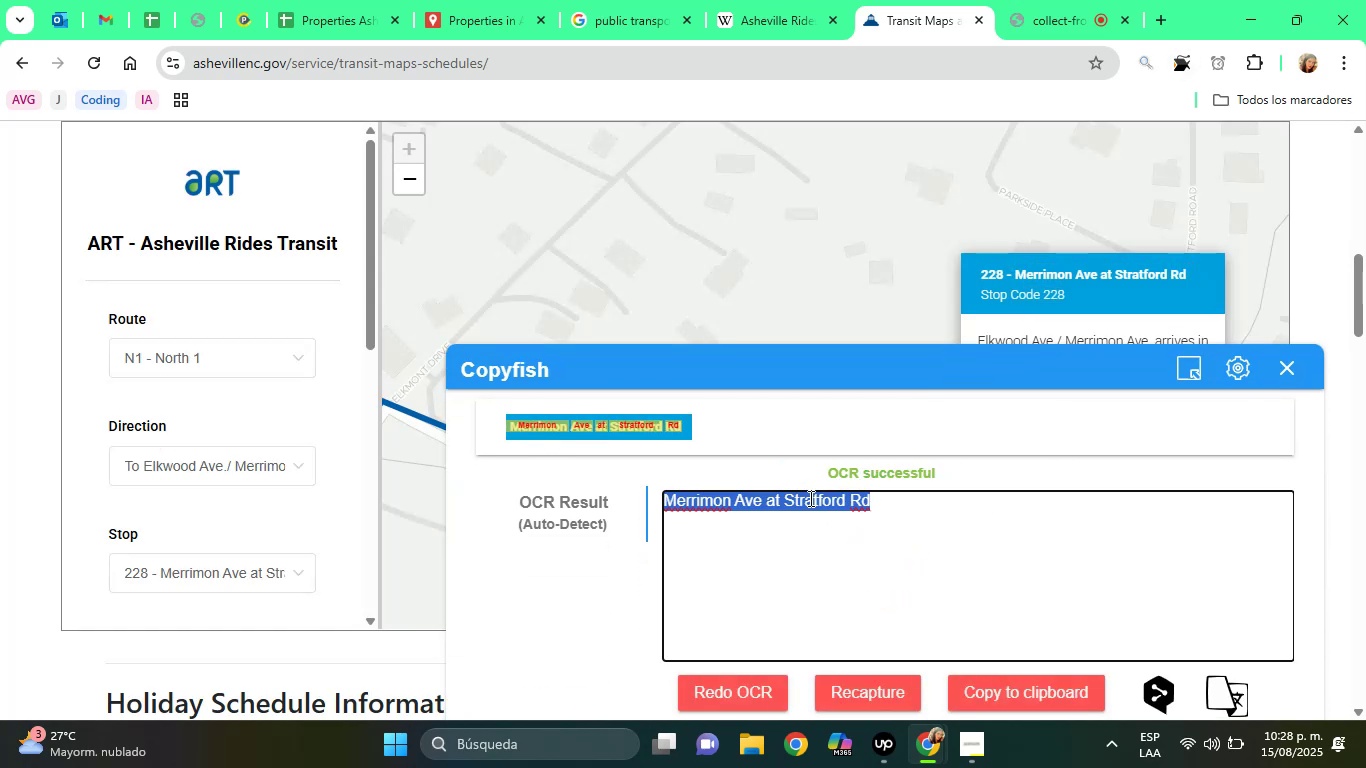 
triple_click([809, 498])
 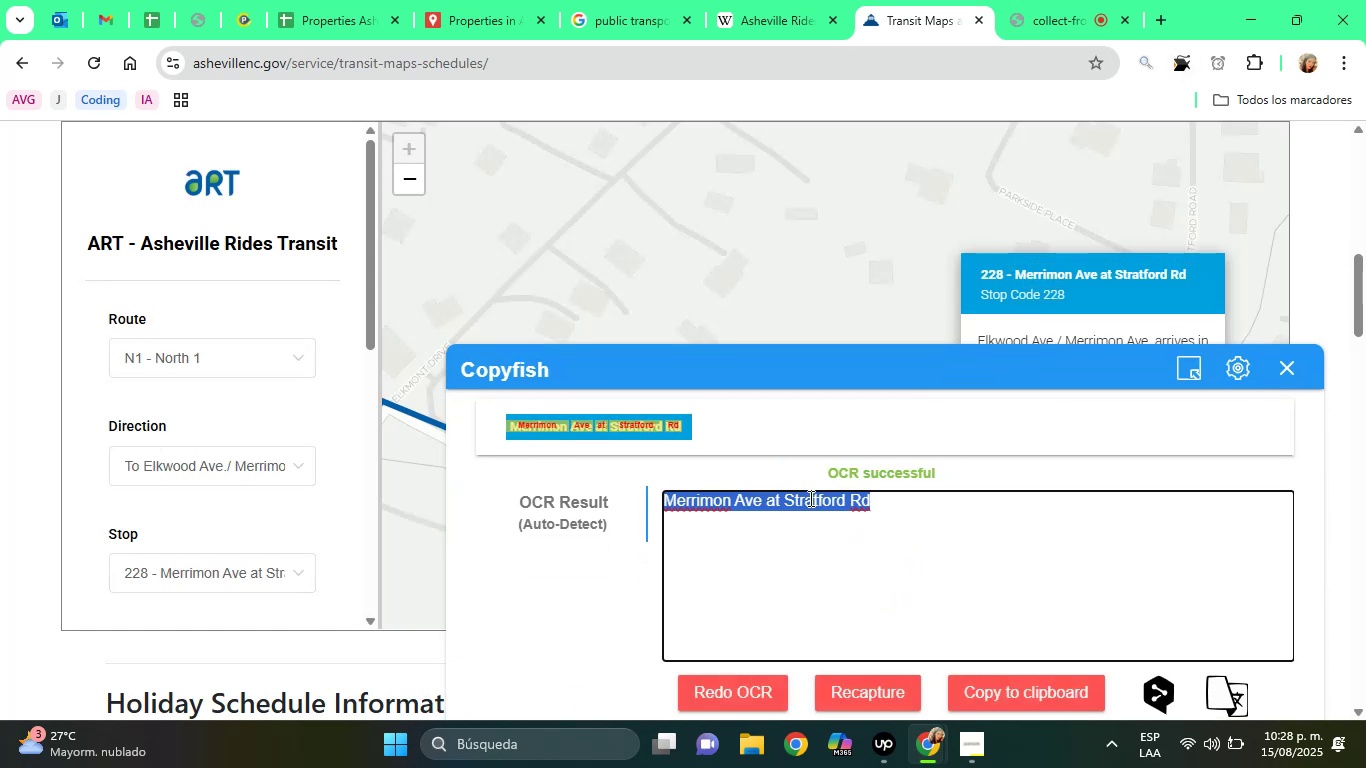 
right_click([809, 498])
 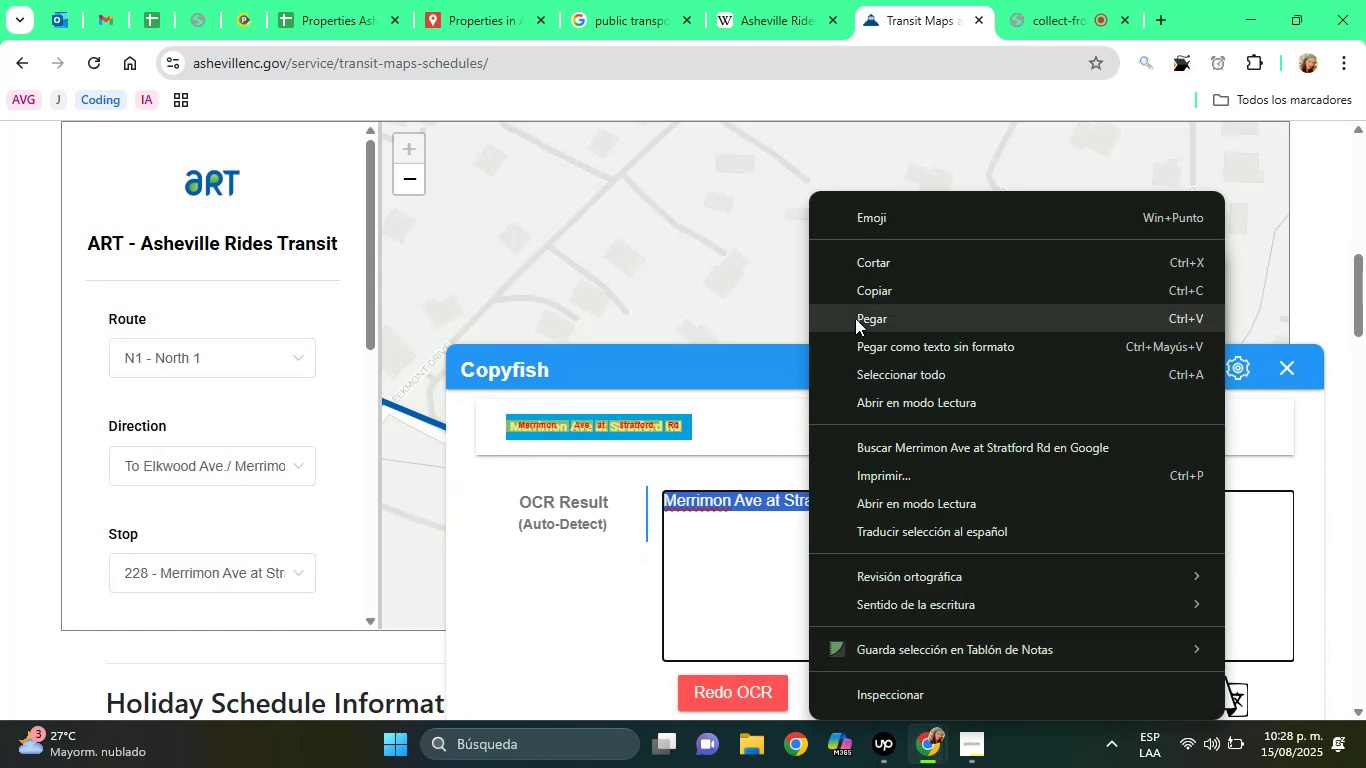 
left_click([870, 300])
 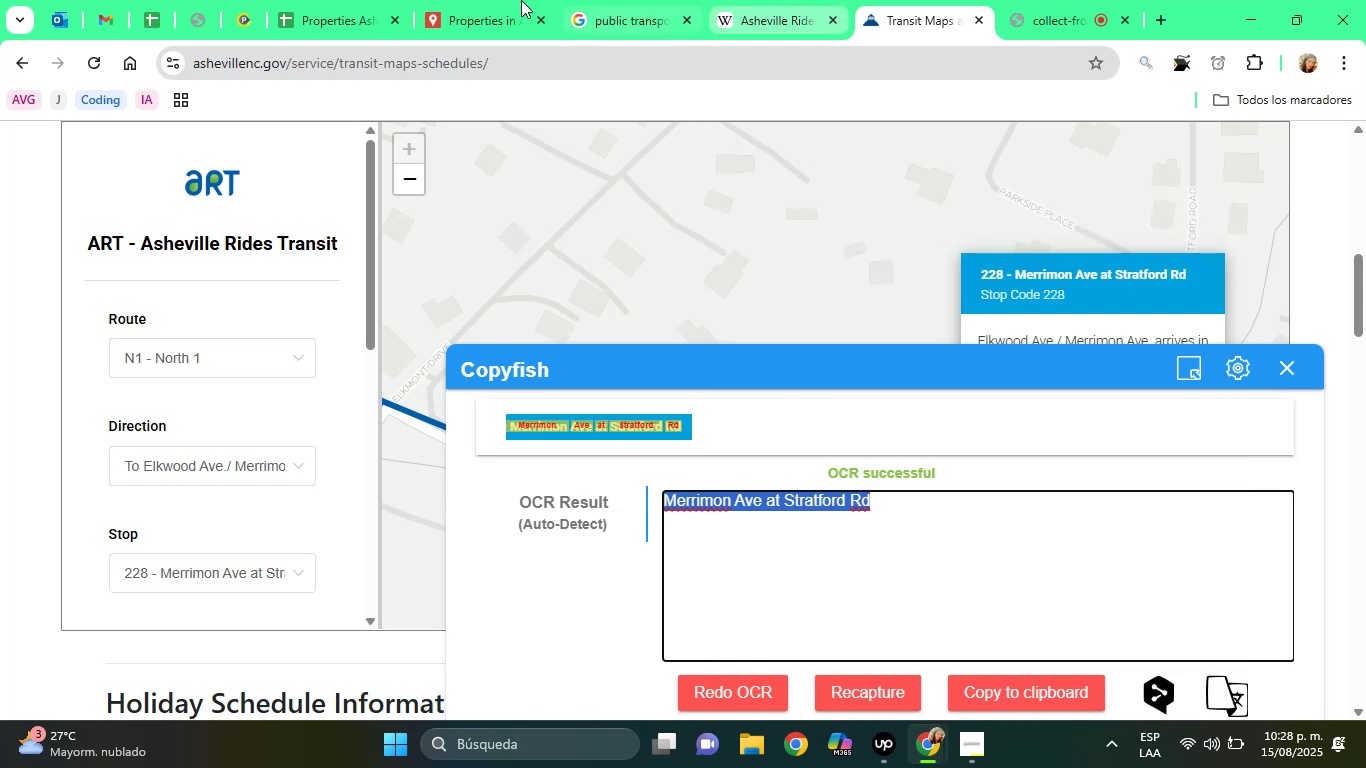 
left_click([474, 0])
 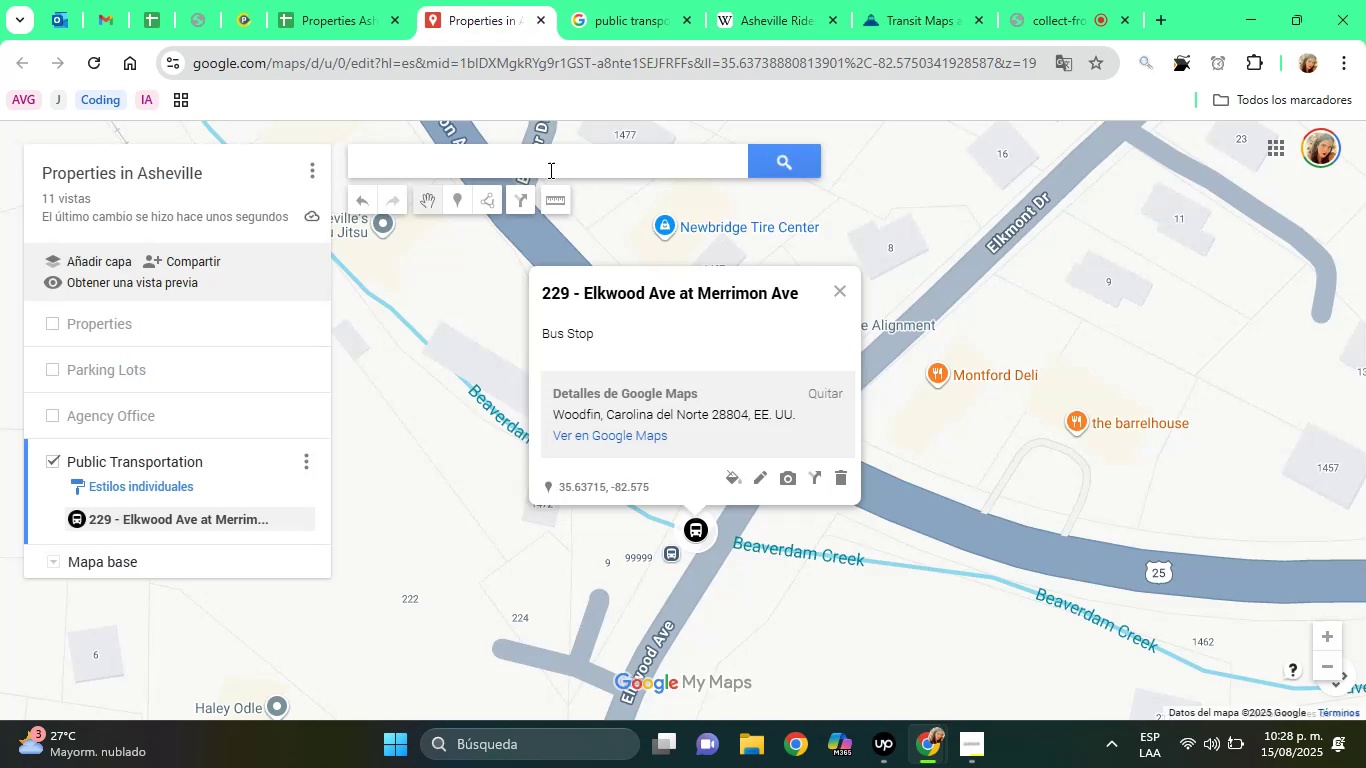 
right_click([540, 166])
 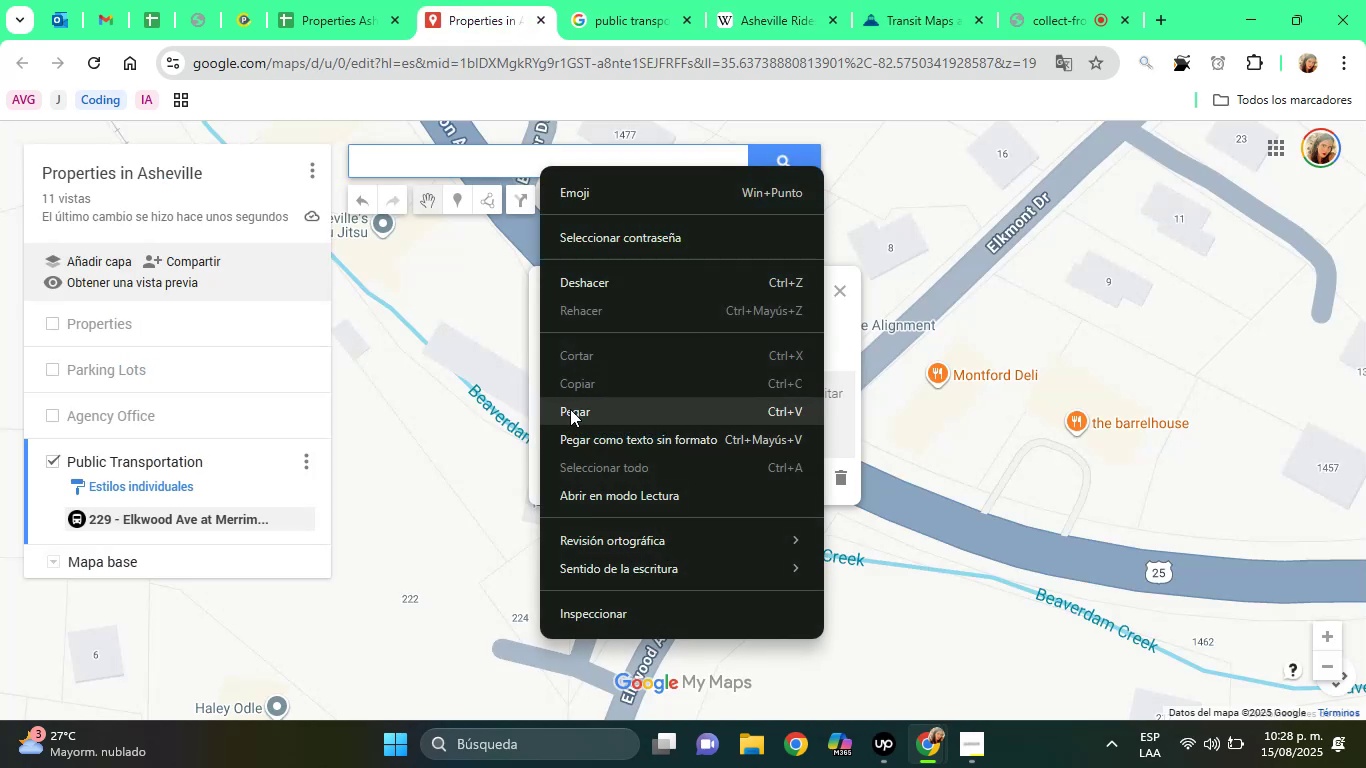 
left_click([571, 410])
 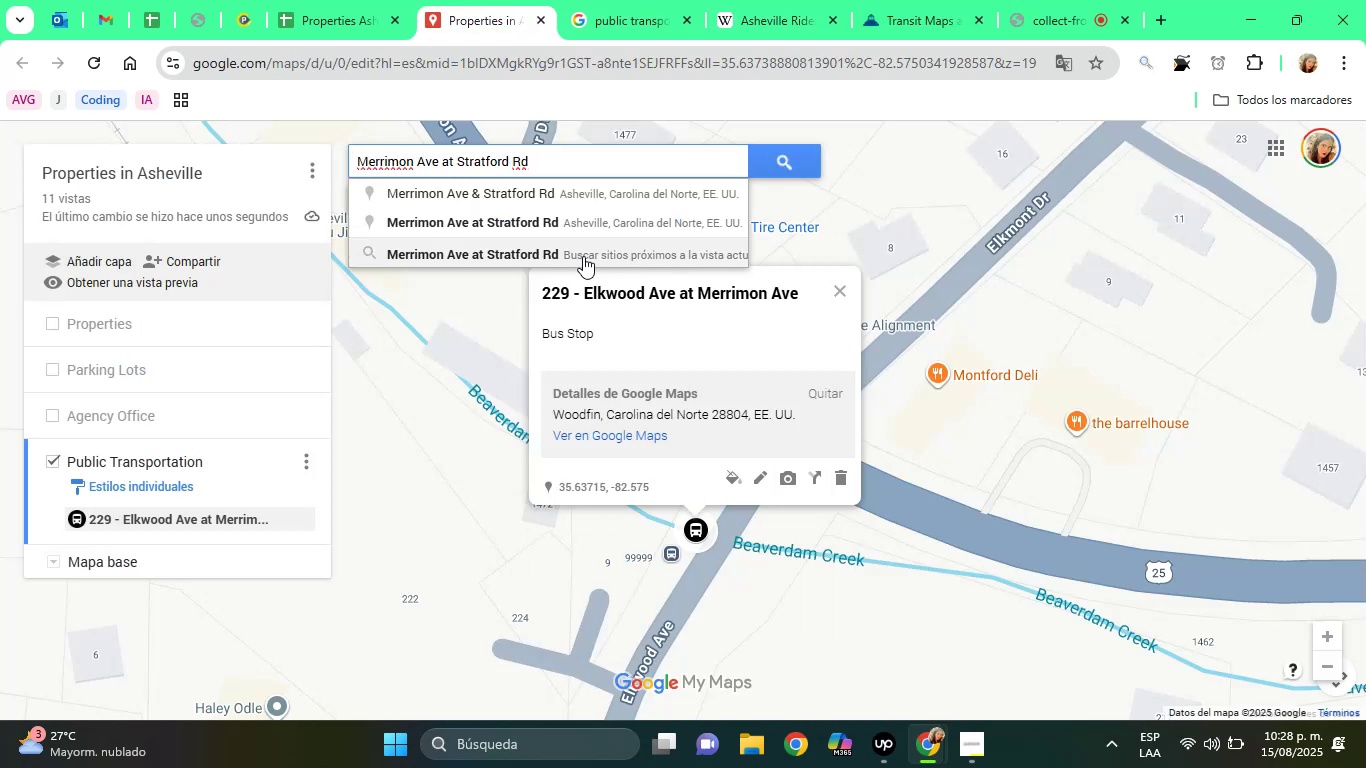 
wait(6.55)
 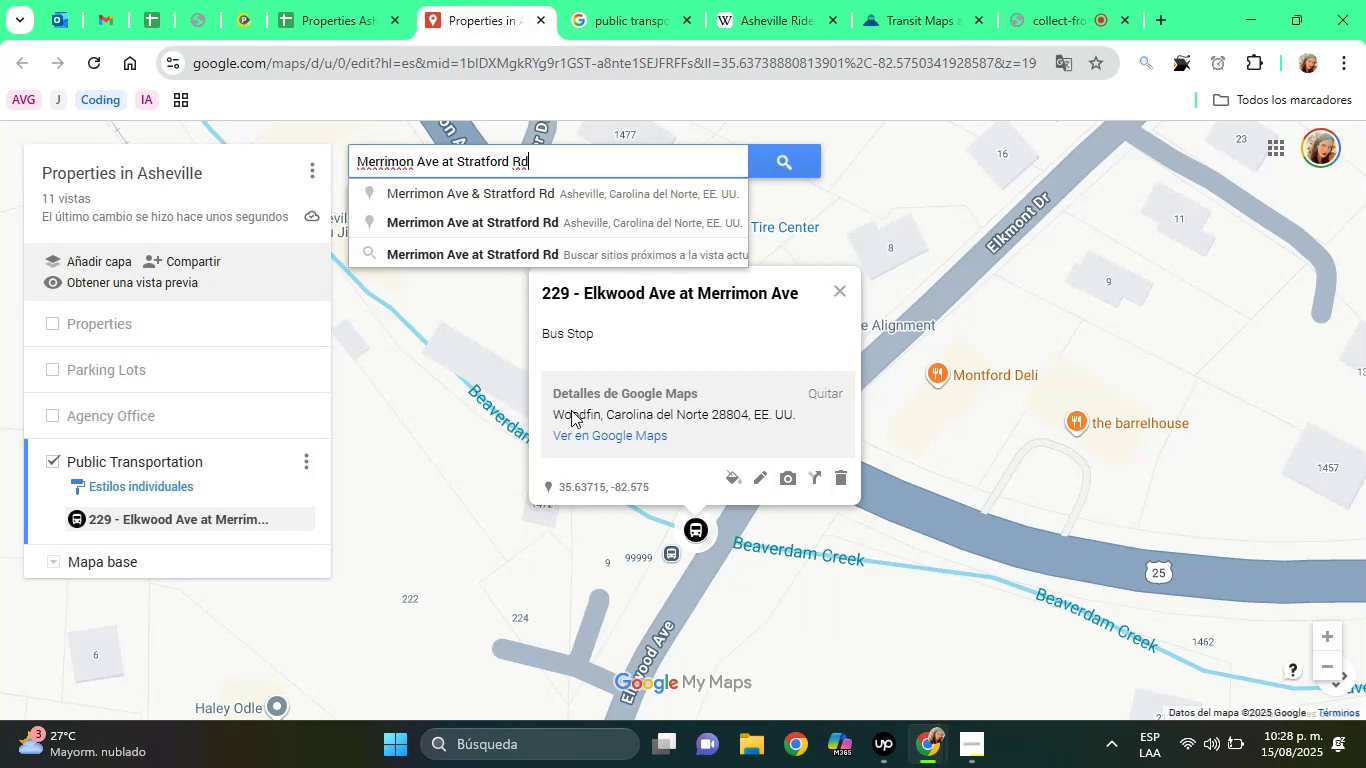 
left_click([587, 197])
 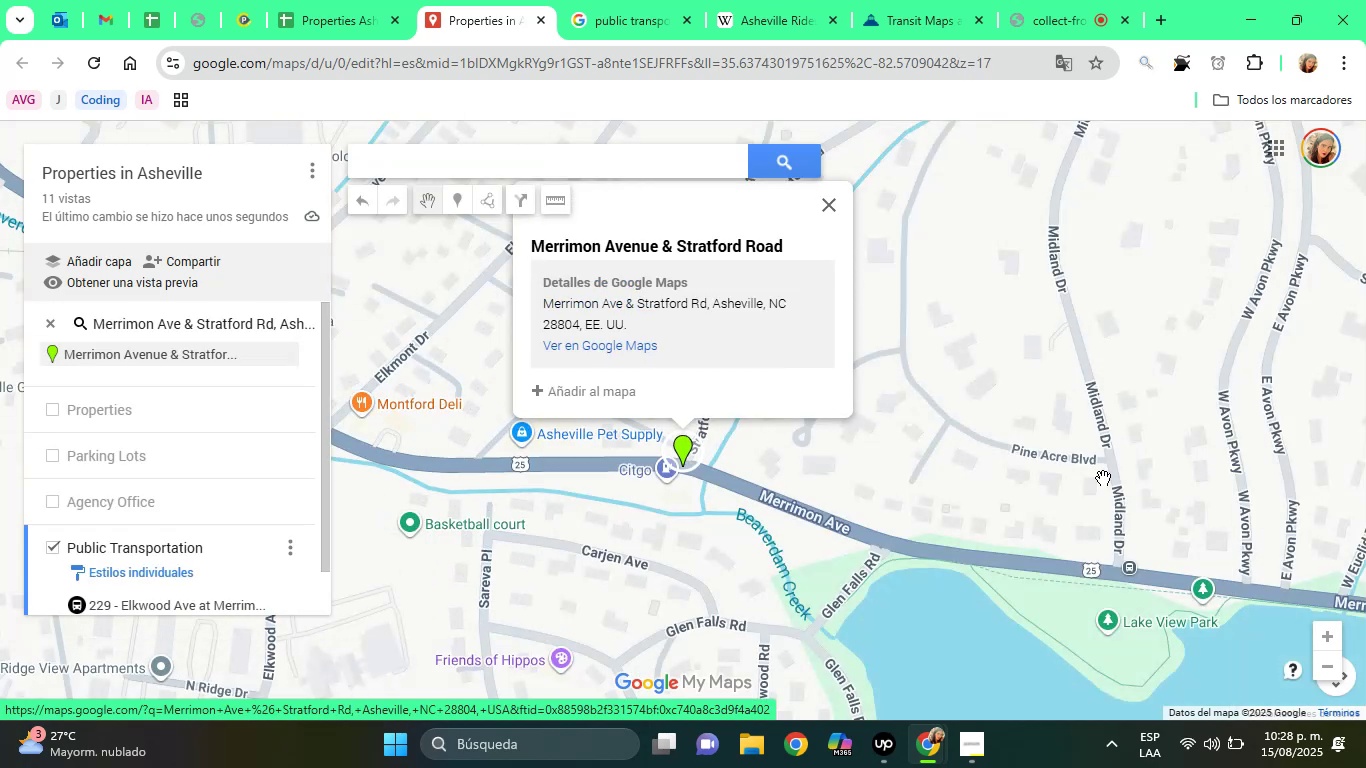 
wait(5.69)
 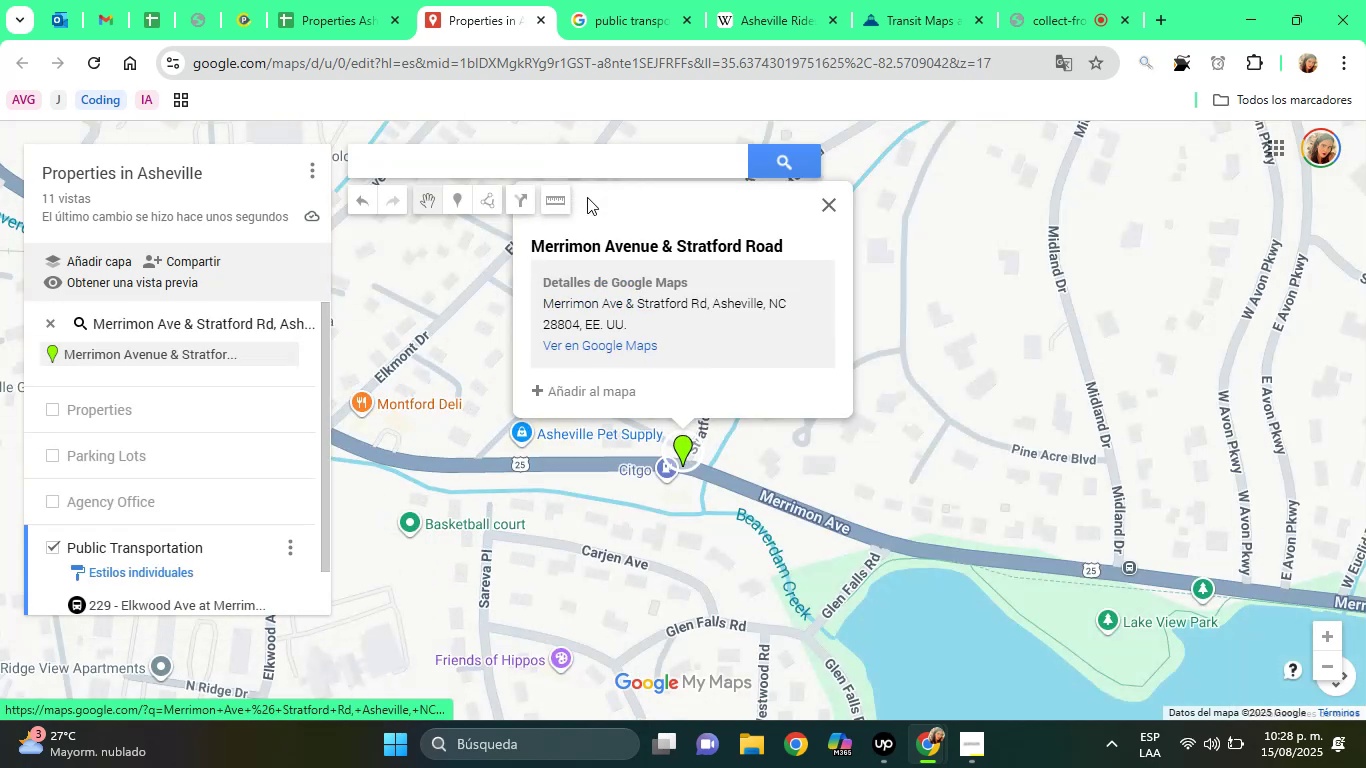 
double_click([1336, 628])
 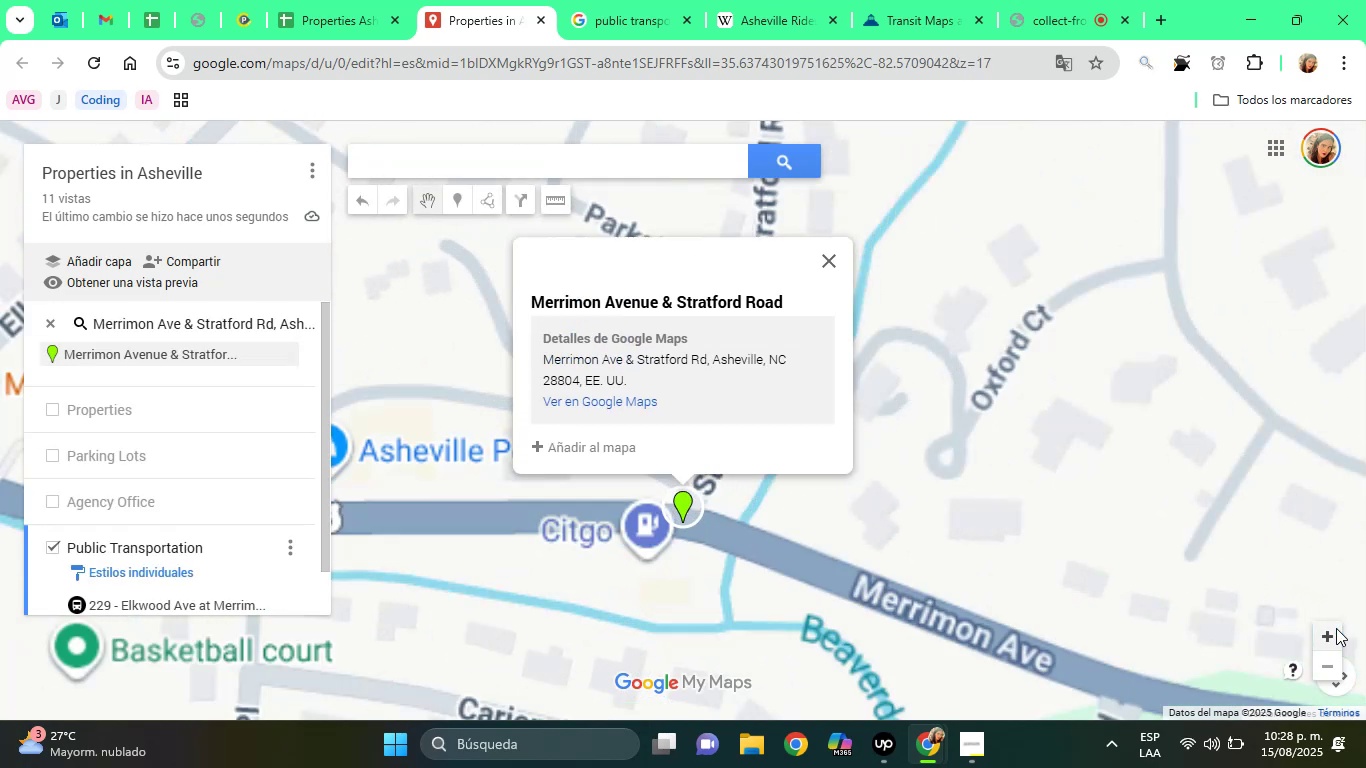 
triple_click([1336, 628])
 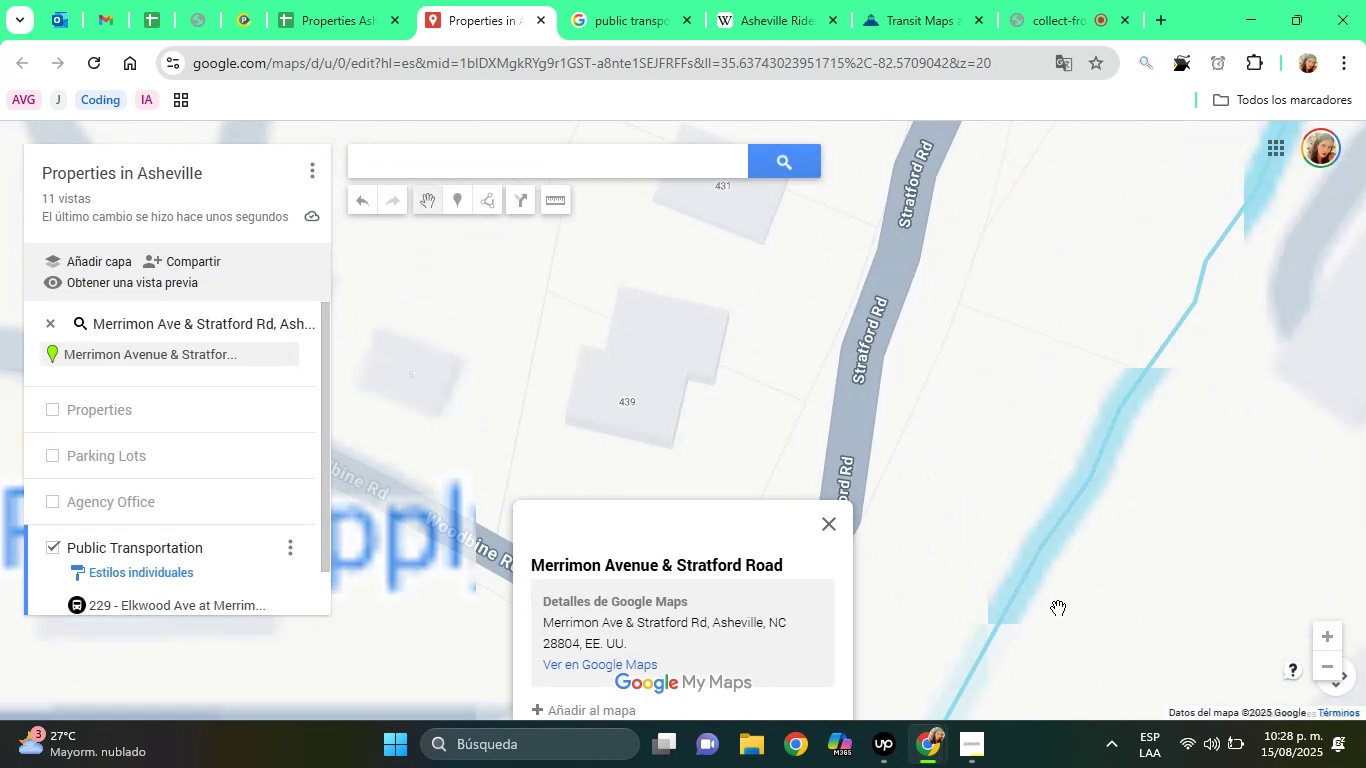 
left_click_drag(start_coordinate=[1076, 575], to_coordinate=[1329, 412])
 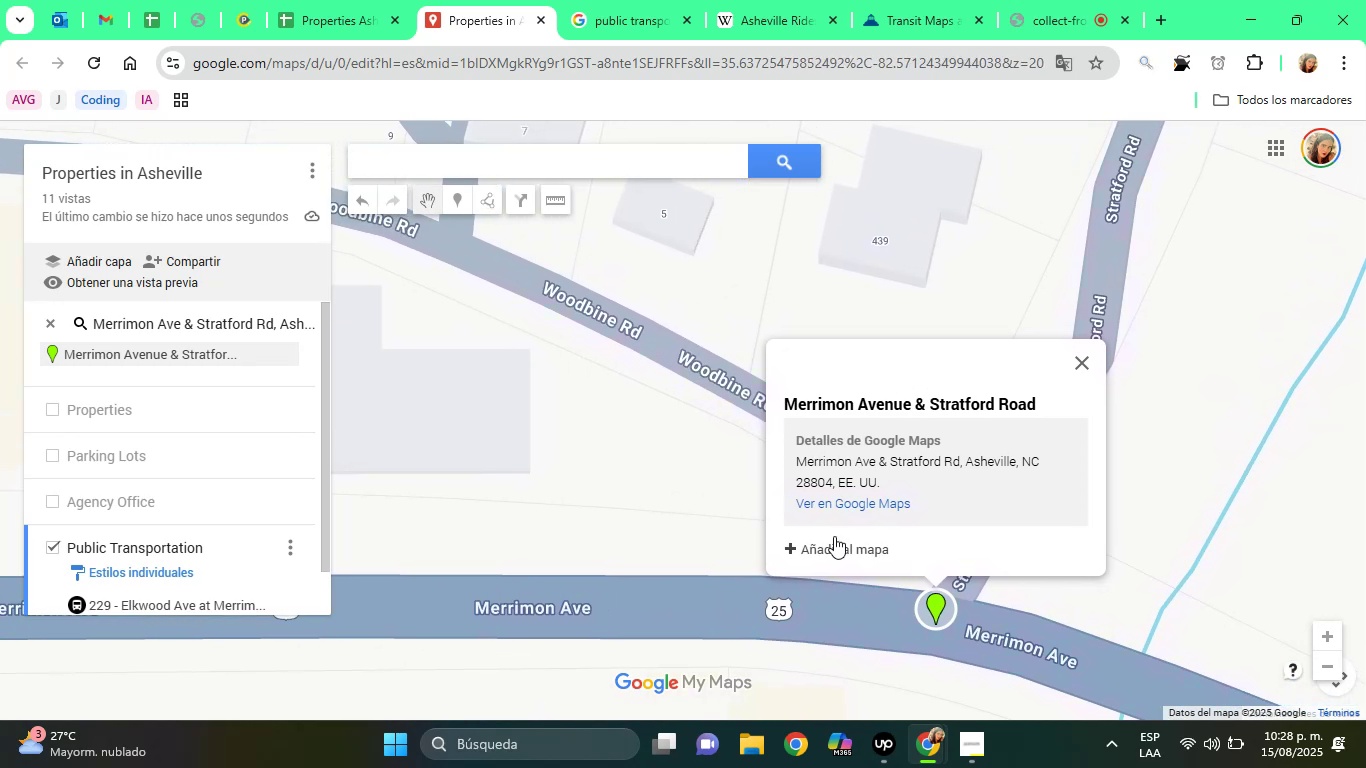 
left_click([834, 542])
 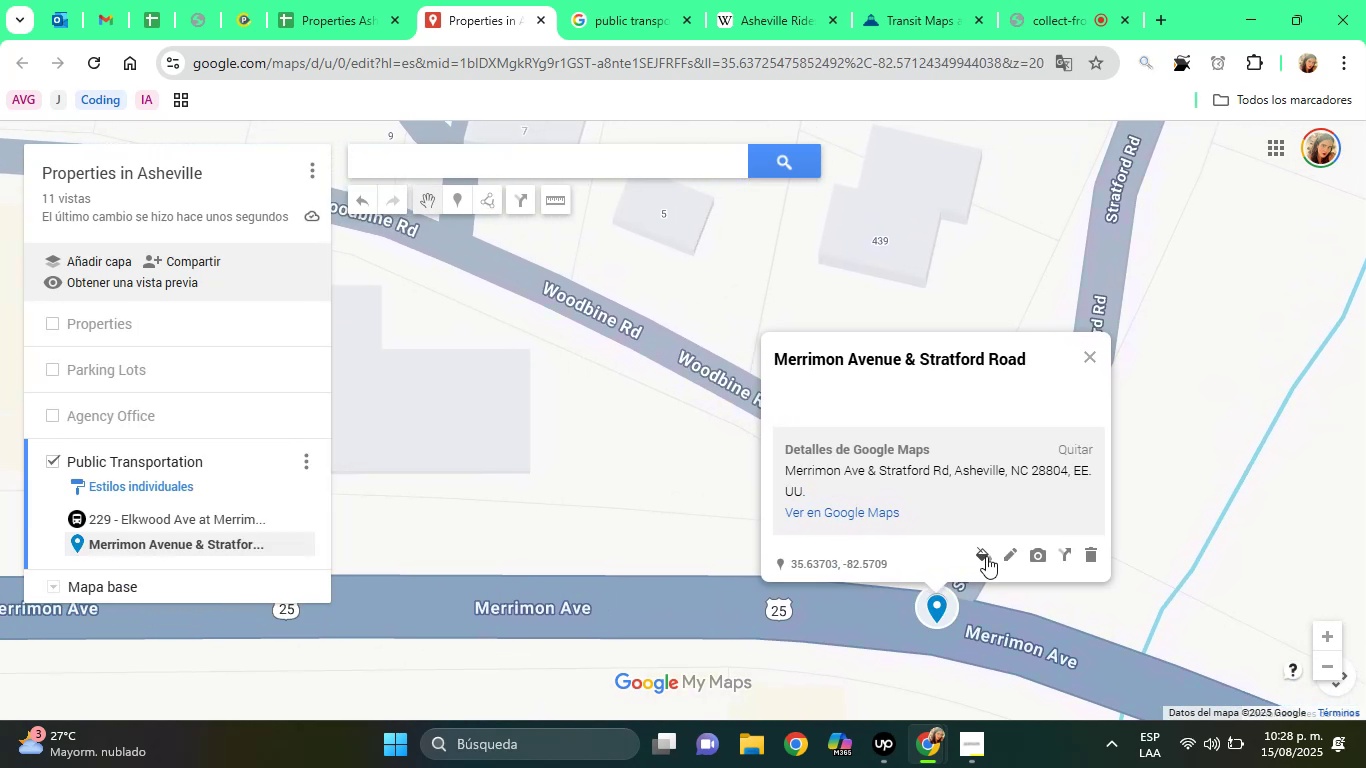 
left_click([985, 556])
 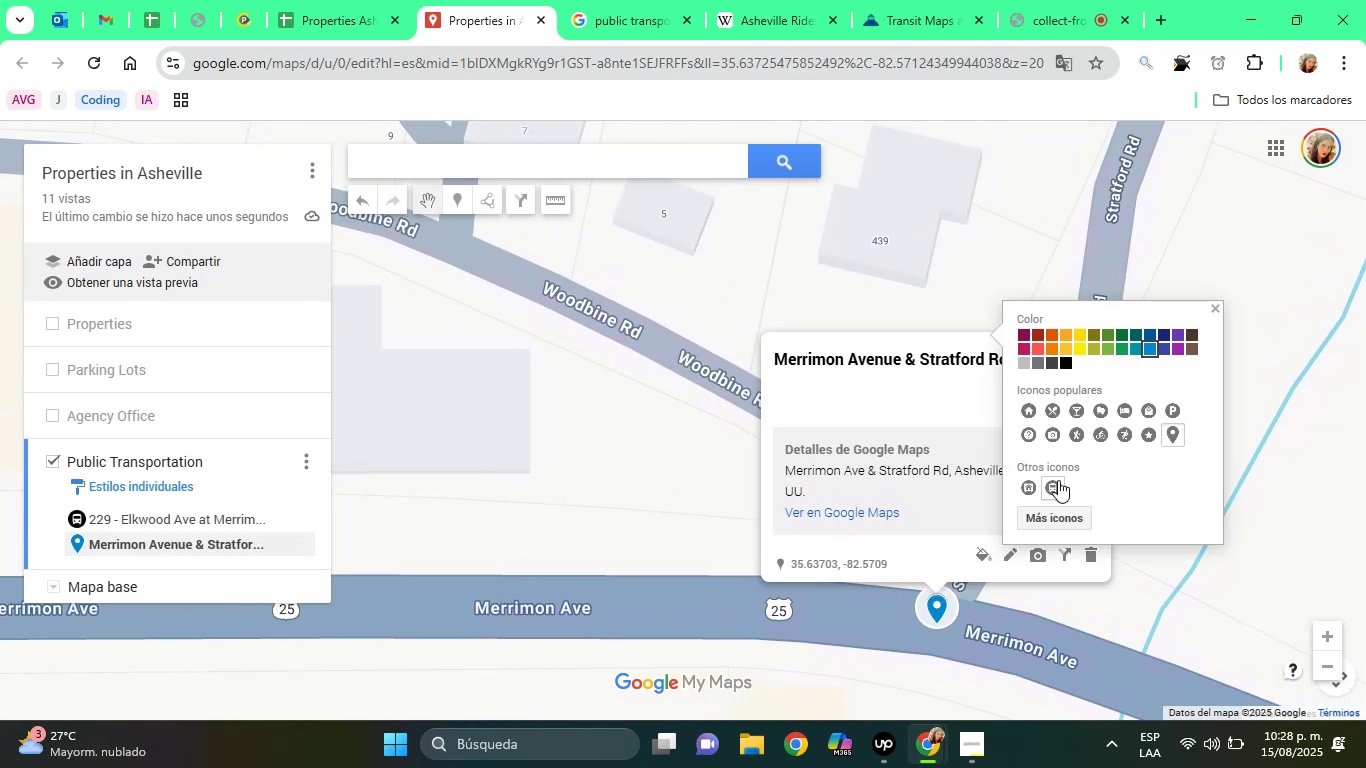 
left_click([1053, 487])
 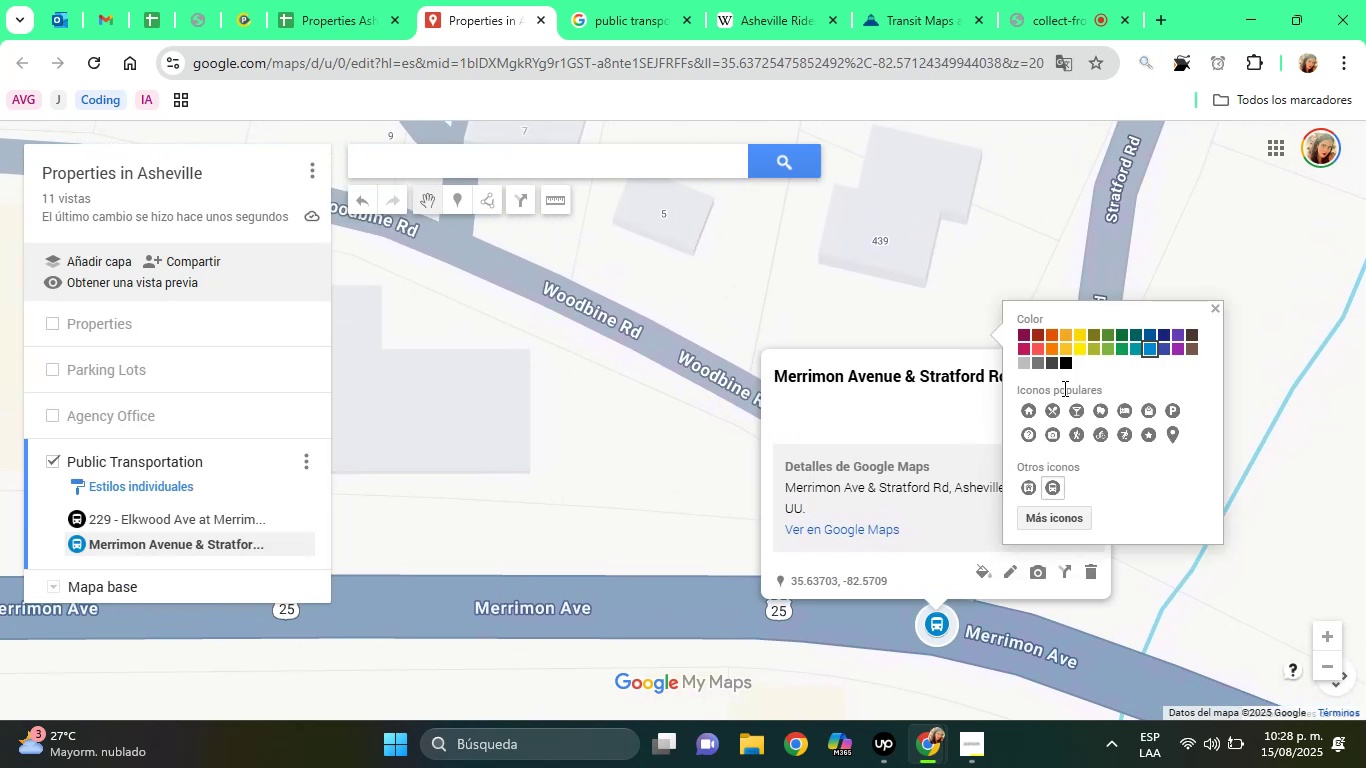 
left_click([1068, 367])
 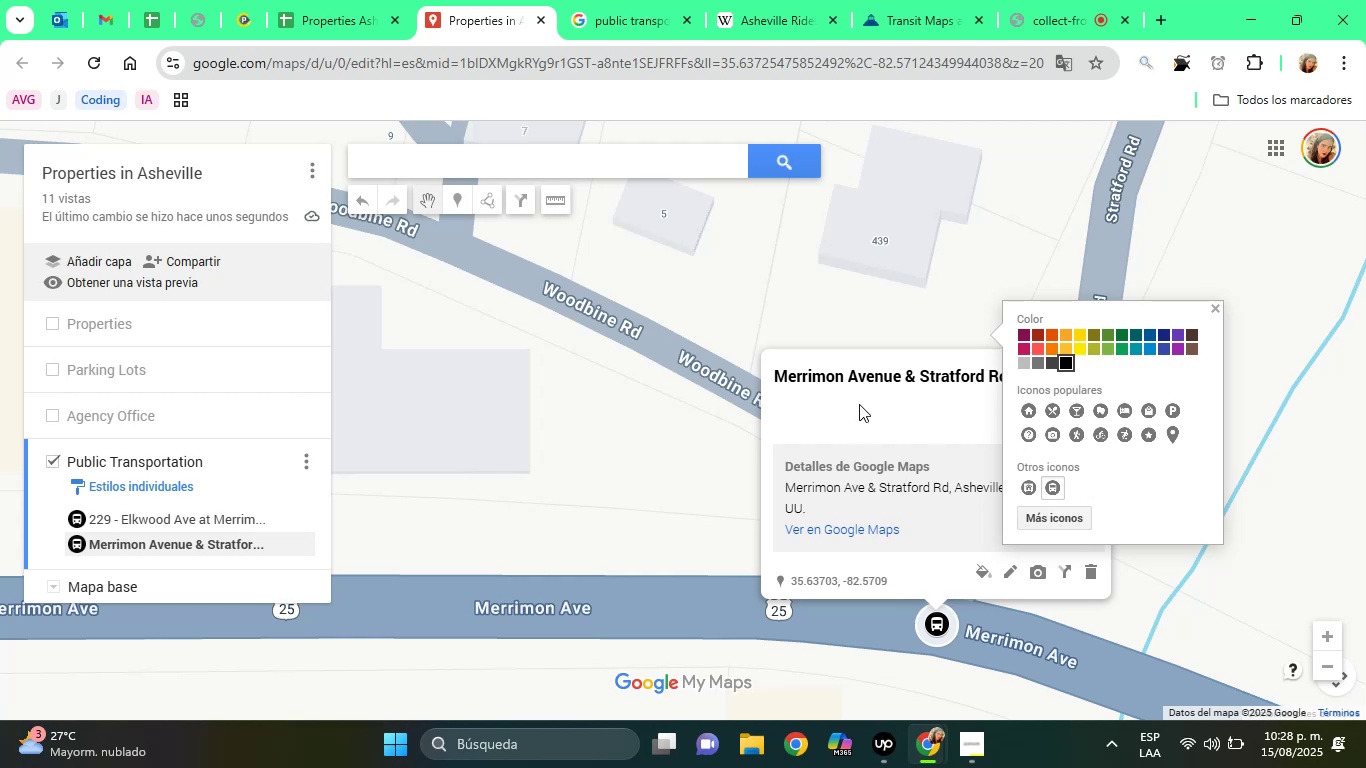 
left_click([861, 389])
 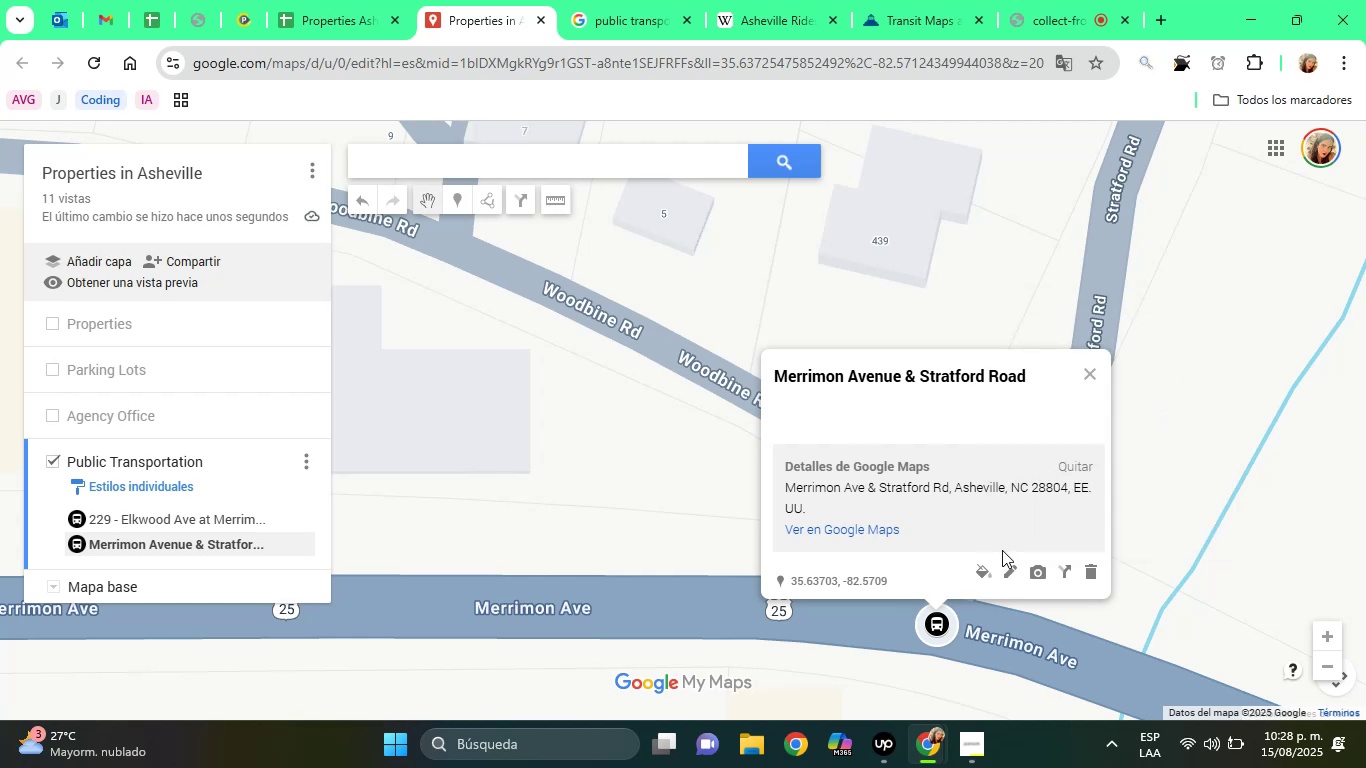 
left_click([1011, 562])
 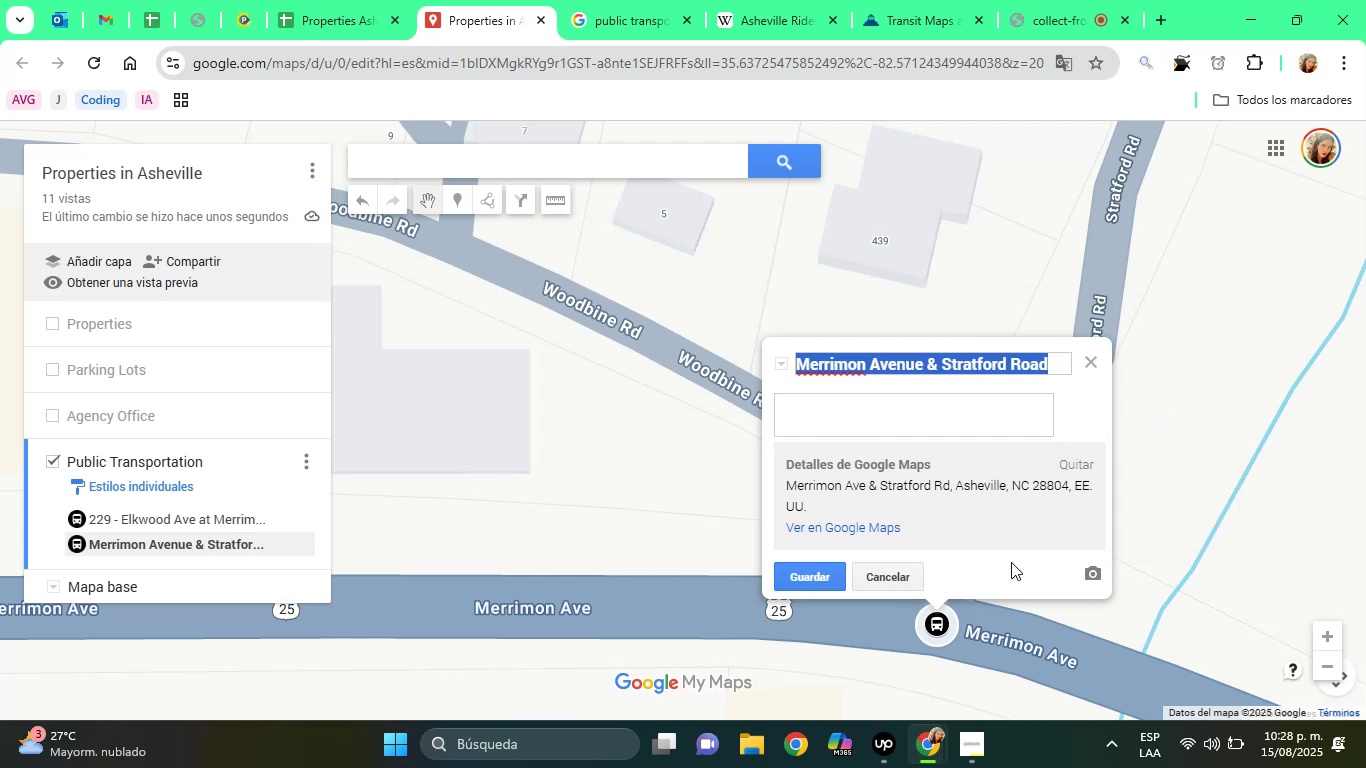 
key(ArrowLeft)
 